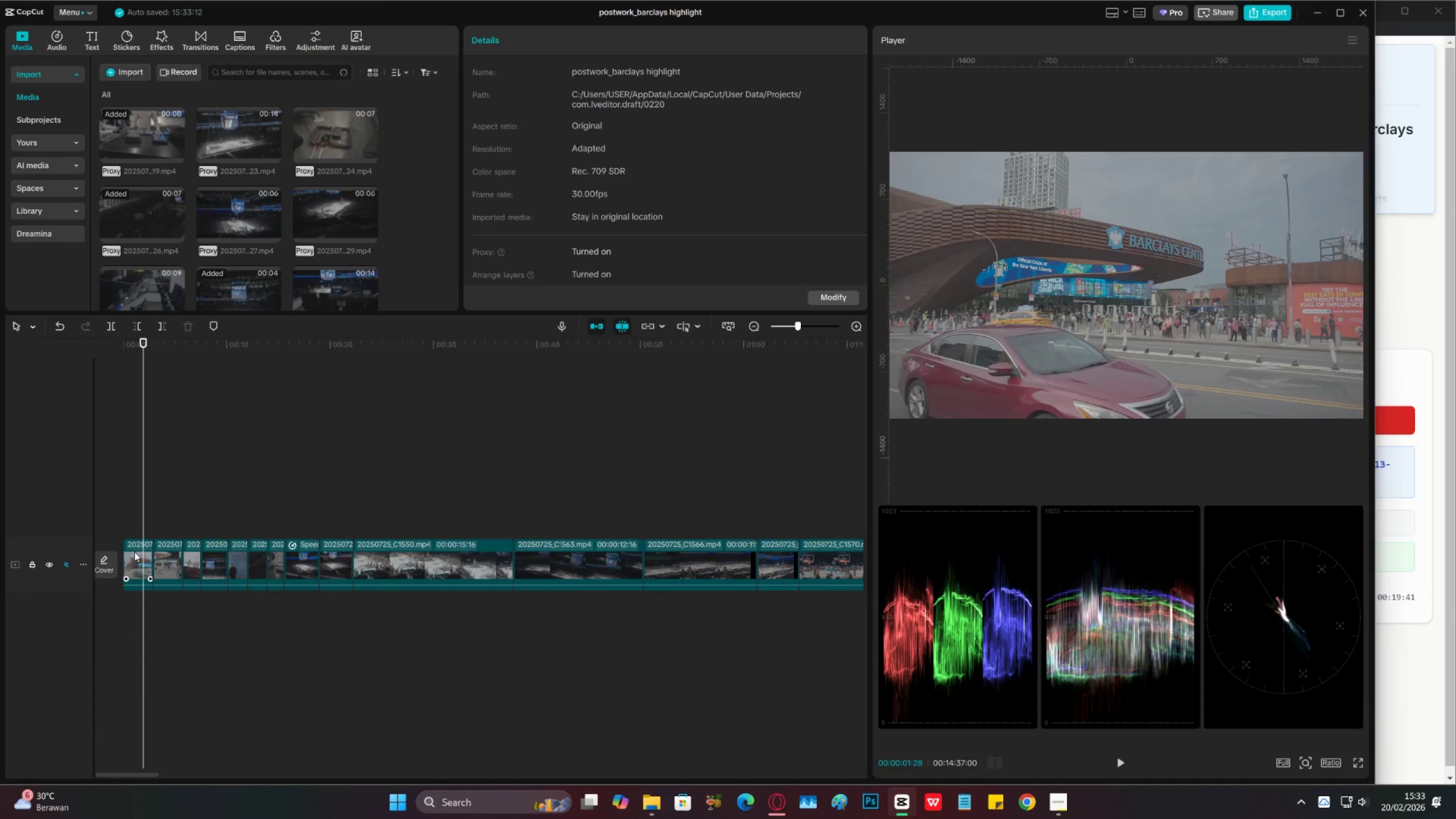 
left_click([134, 552])
 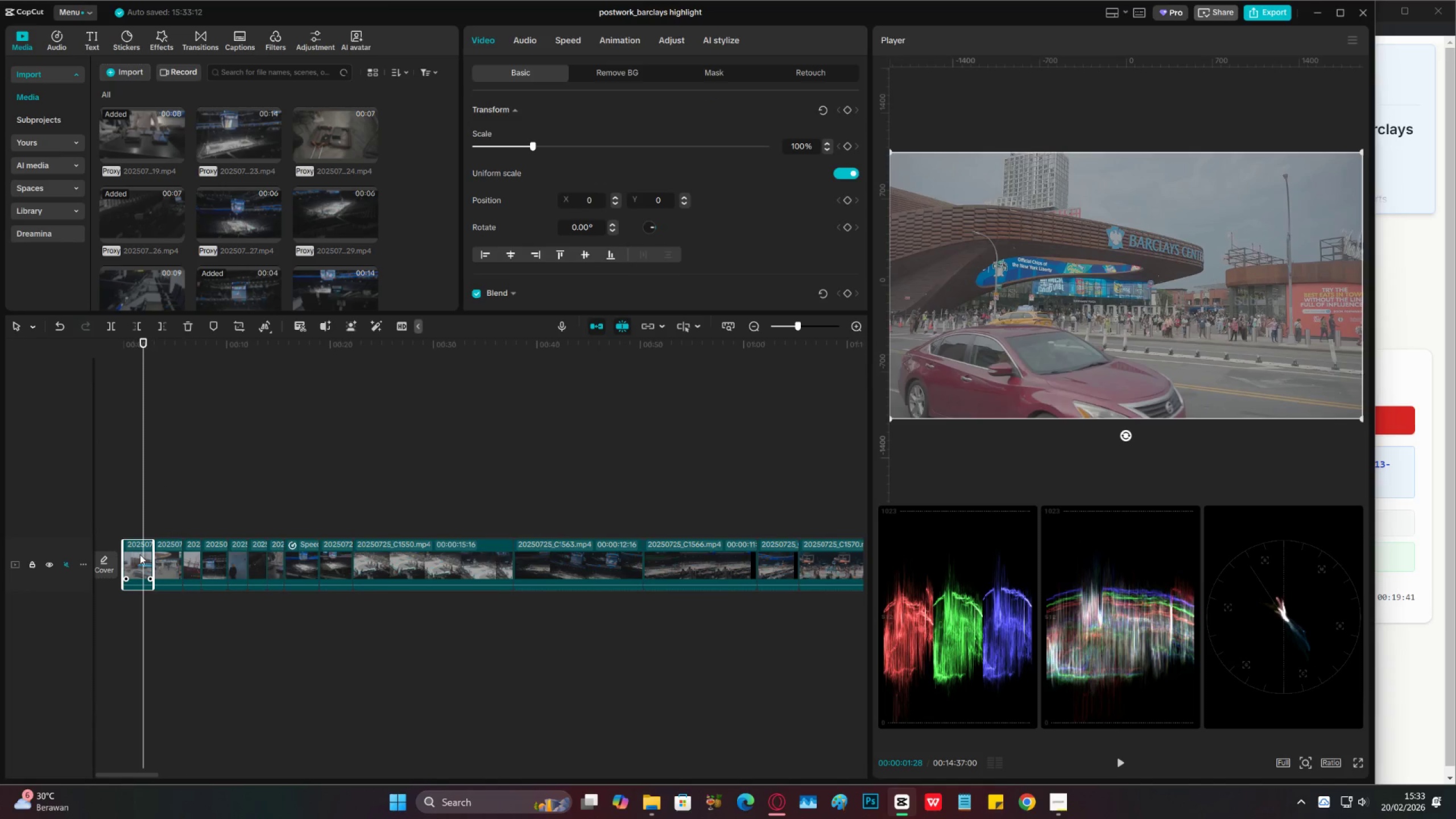 
left_click_drag(start_coordinate=[154, 555], to_coordinate=[142, 555])
 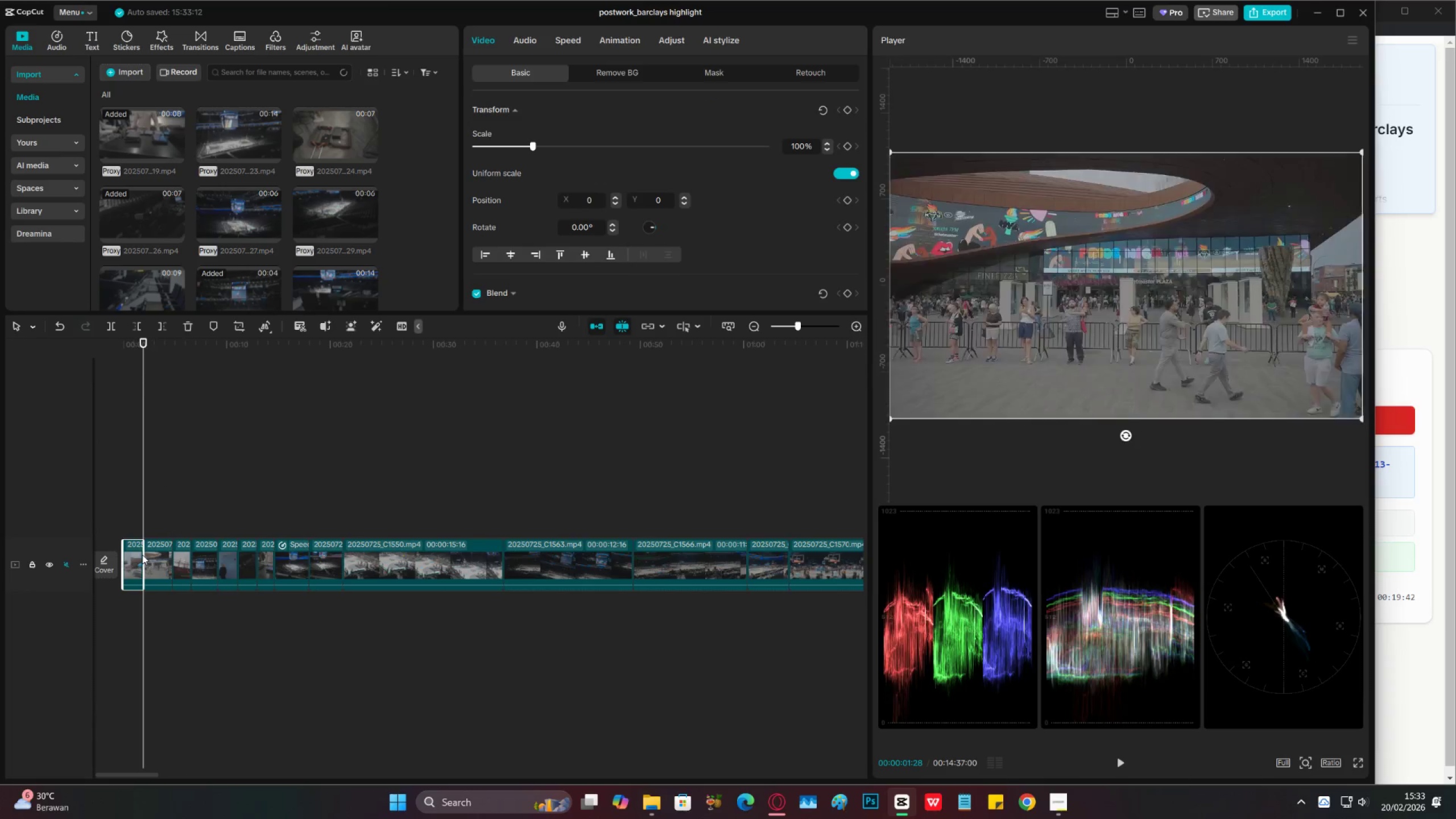 
key(Space)
 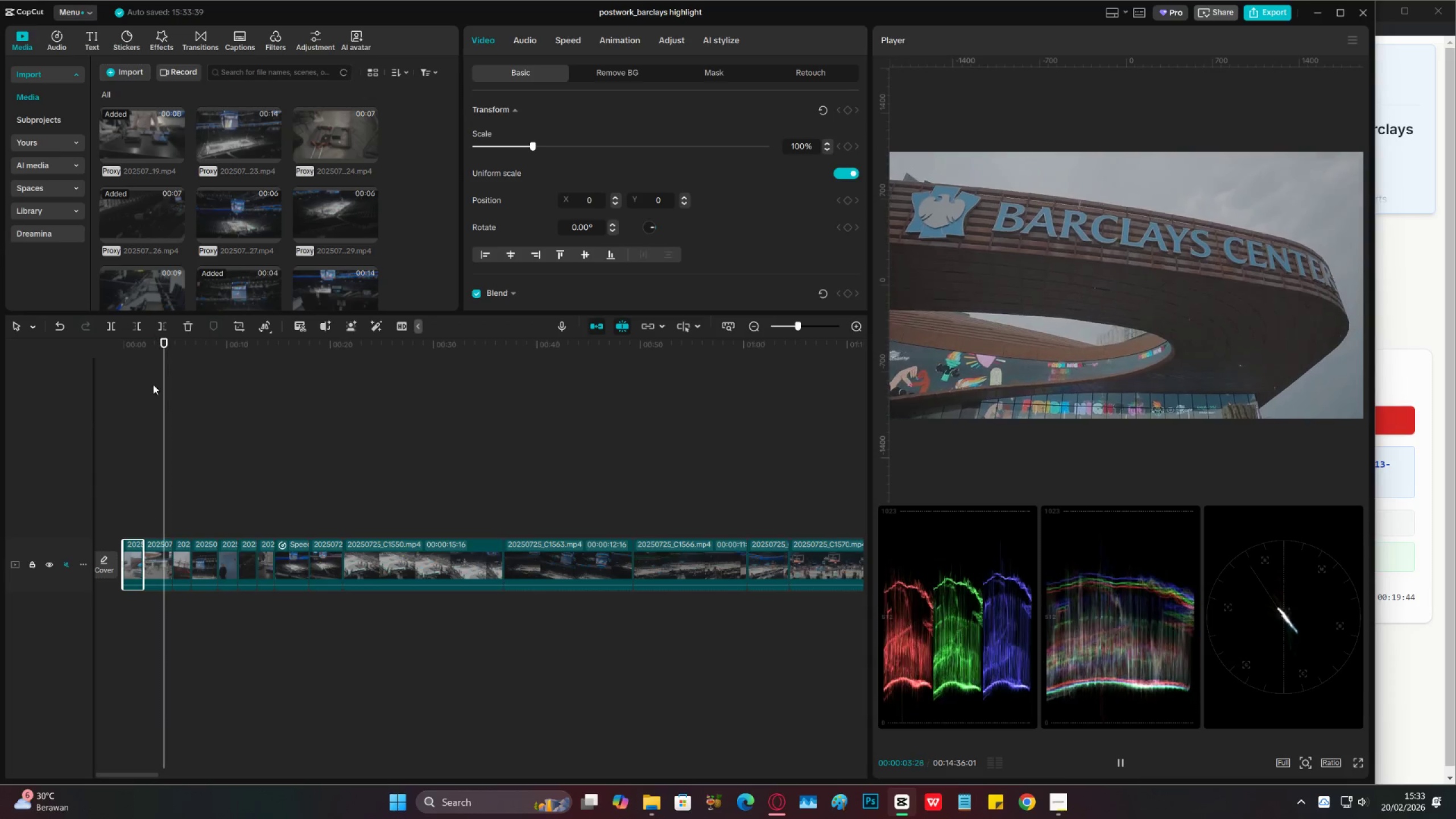 
key(Space)
 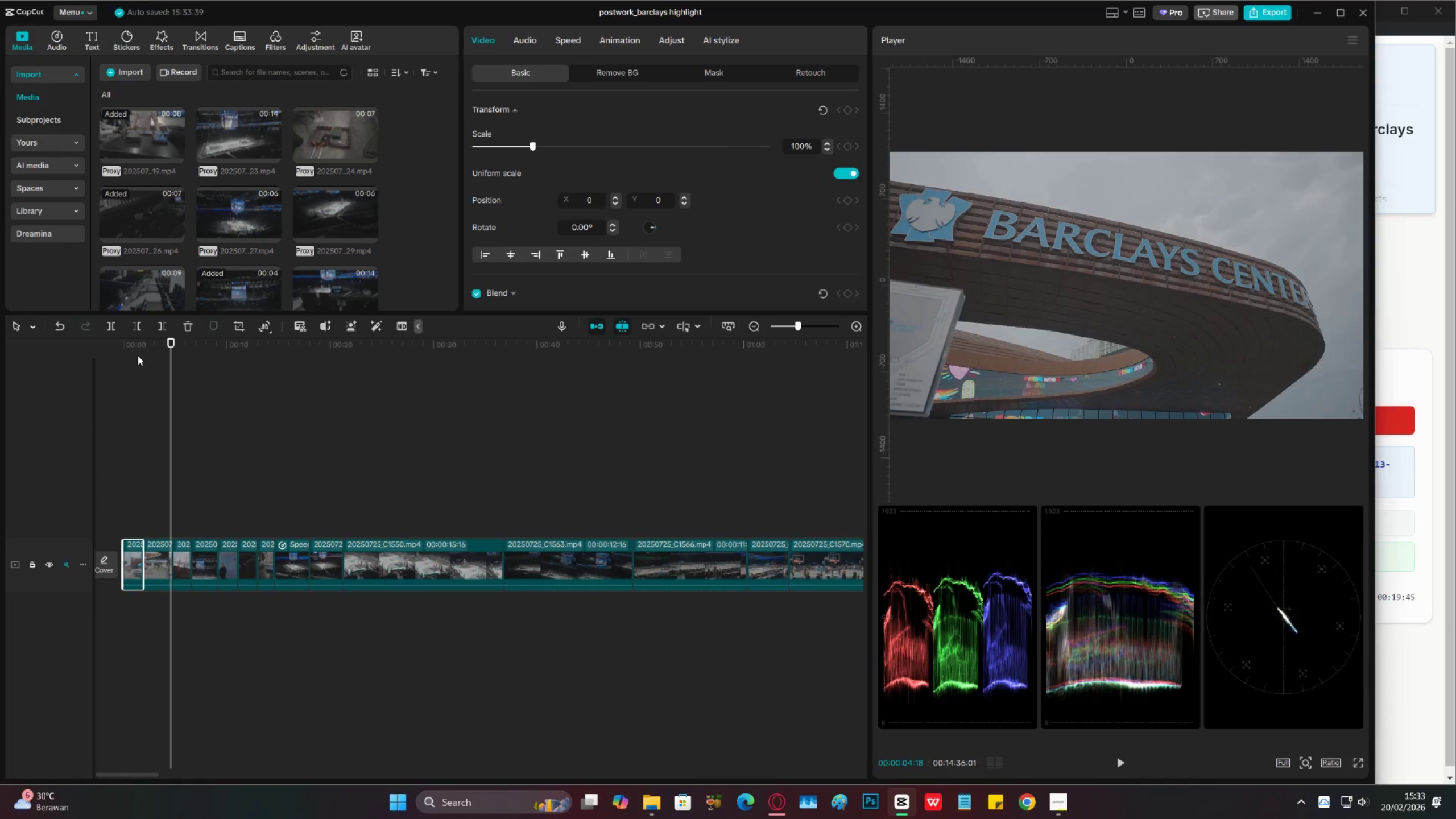 
left_click_drag(start_coordinate=[138, 355], to_coordinate=[60, 400])
 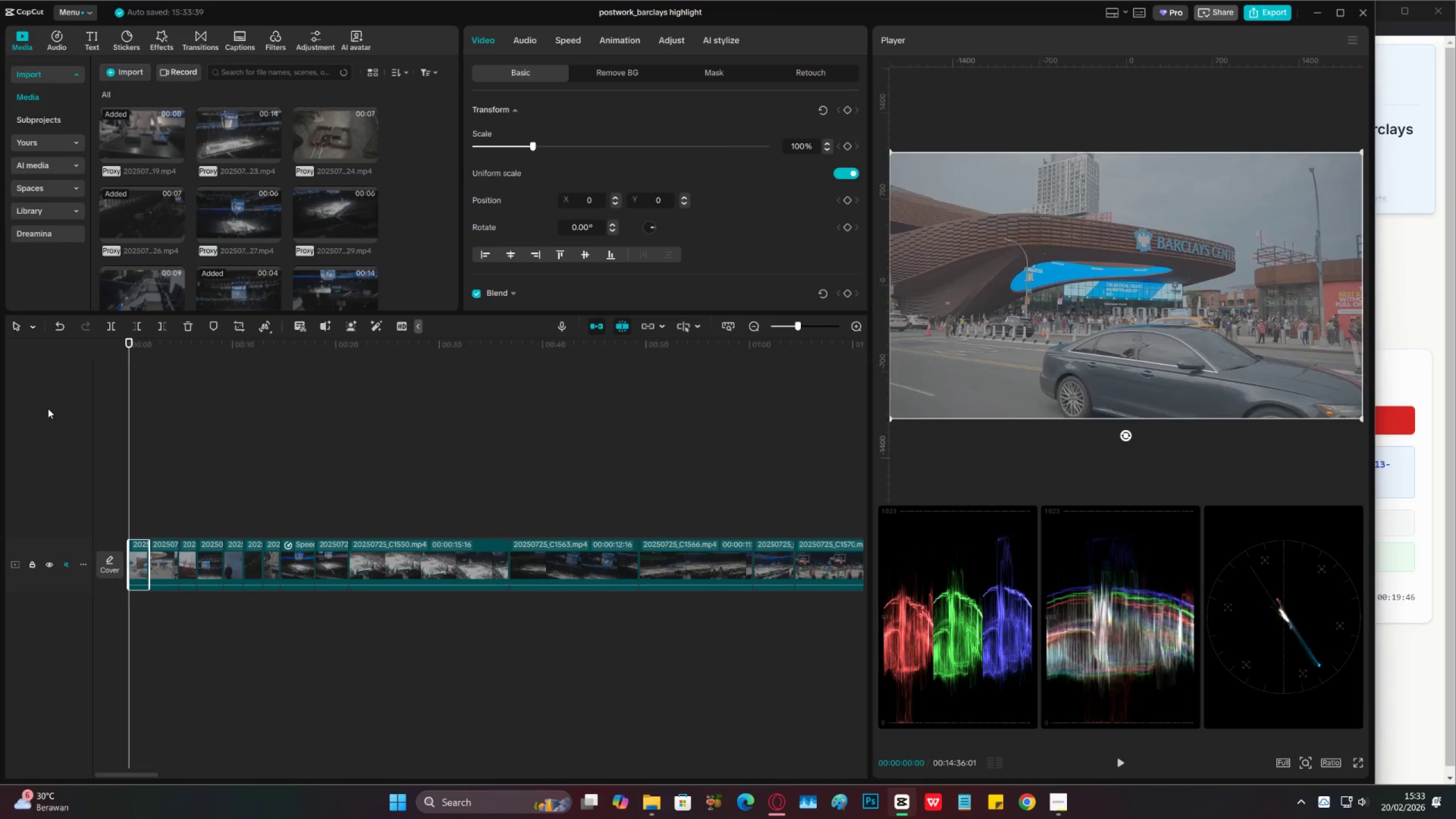 
key(Space)
 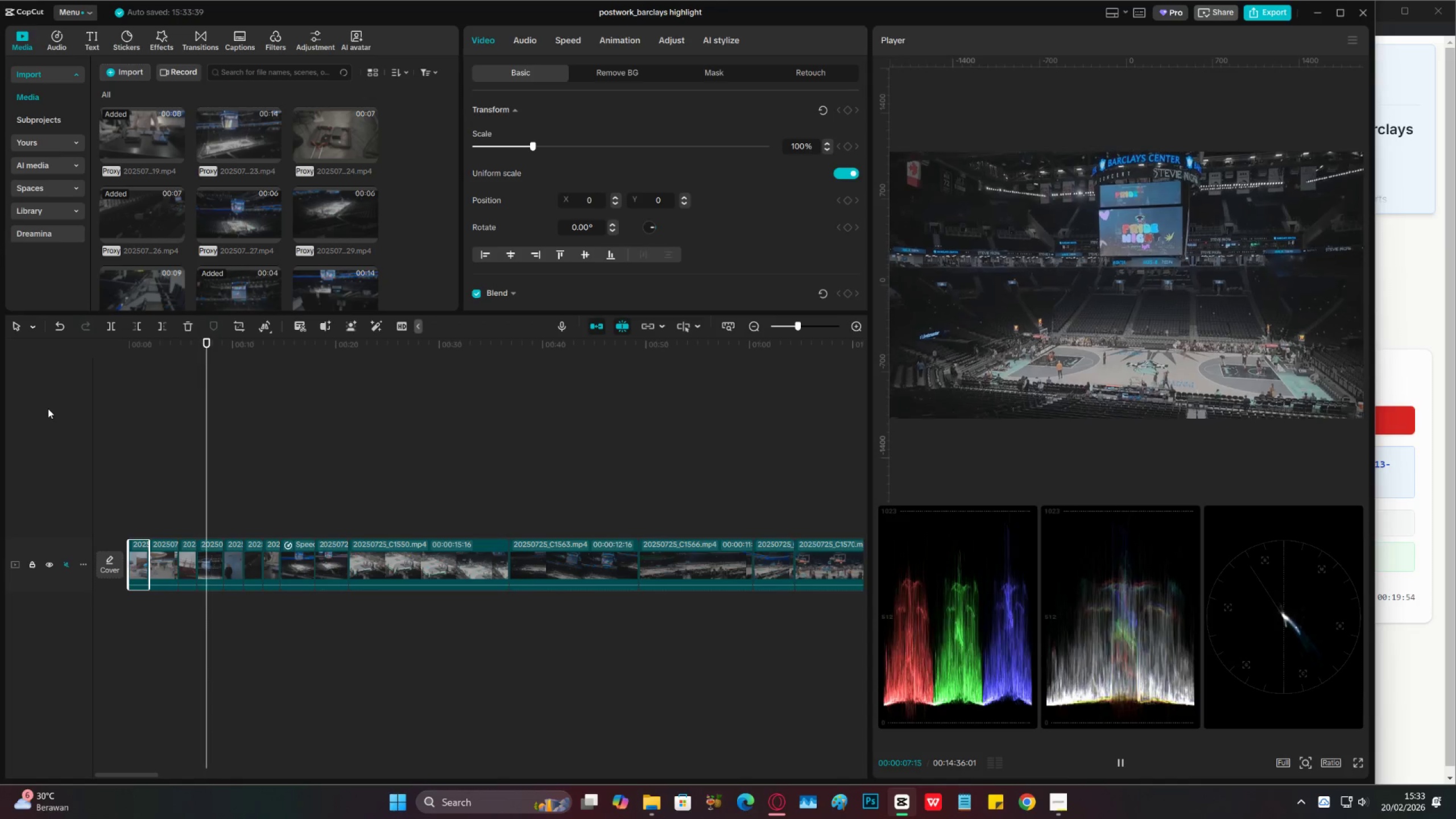 
wait(12.63)
 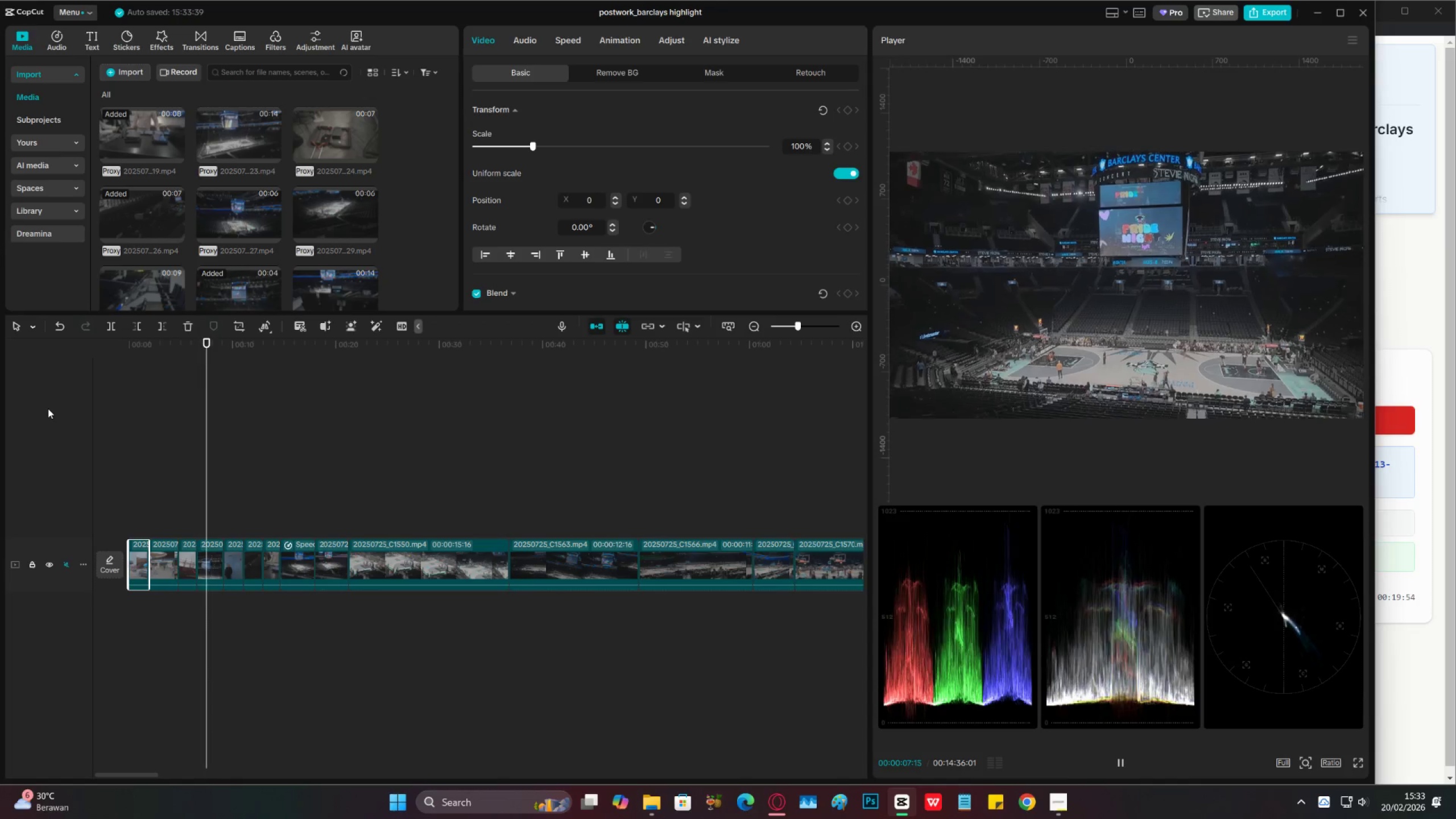 
key(Space)
 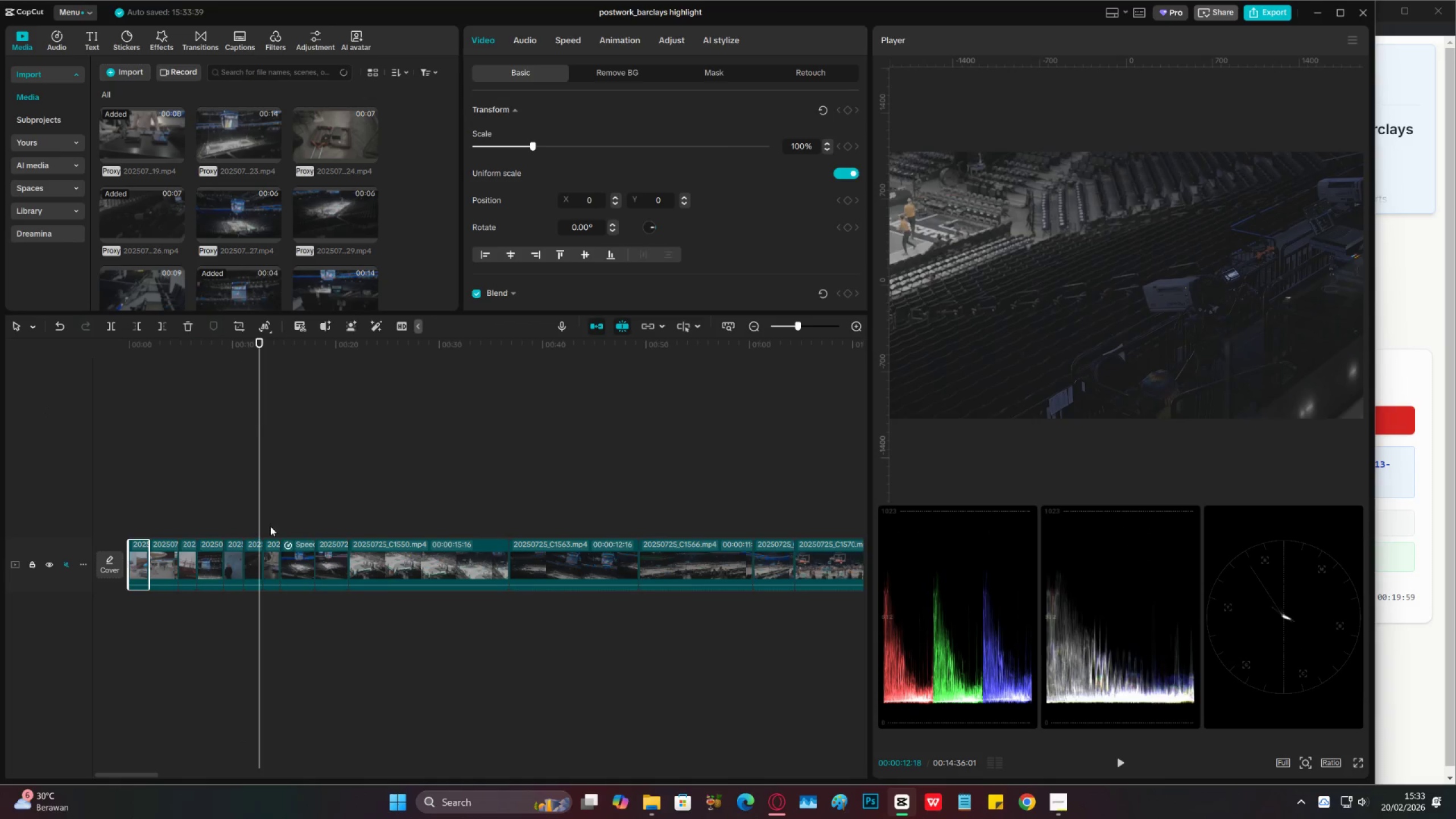 
left_click([284, 516])
 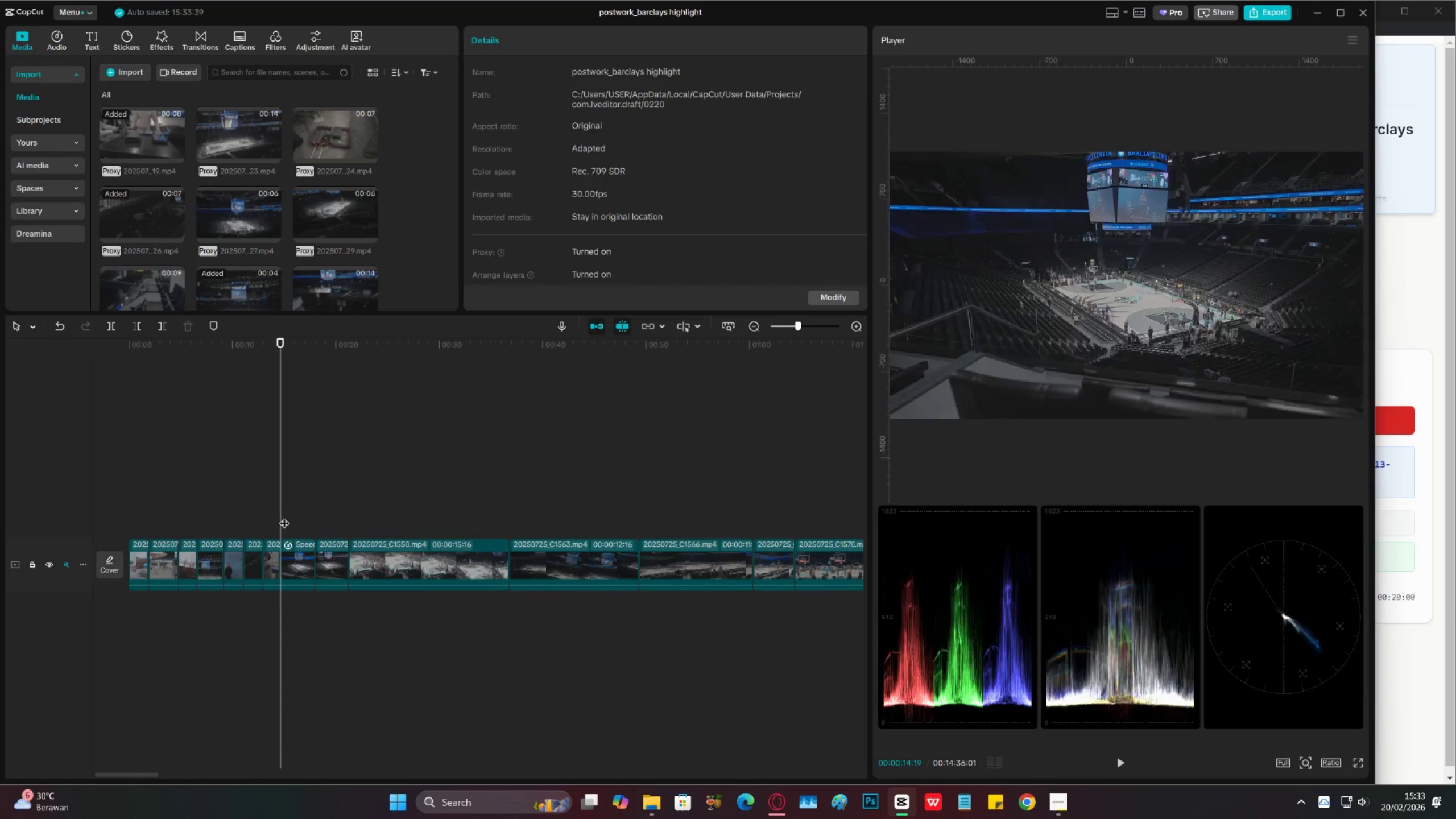 
left_click_drag(start_coordinate=[284, 516], to_coordinate=[243, 533])
 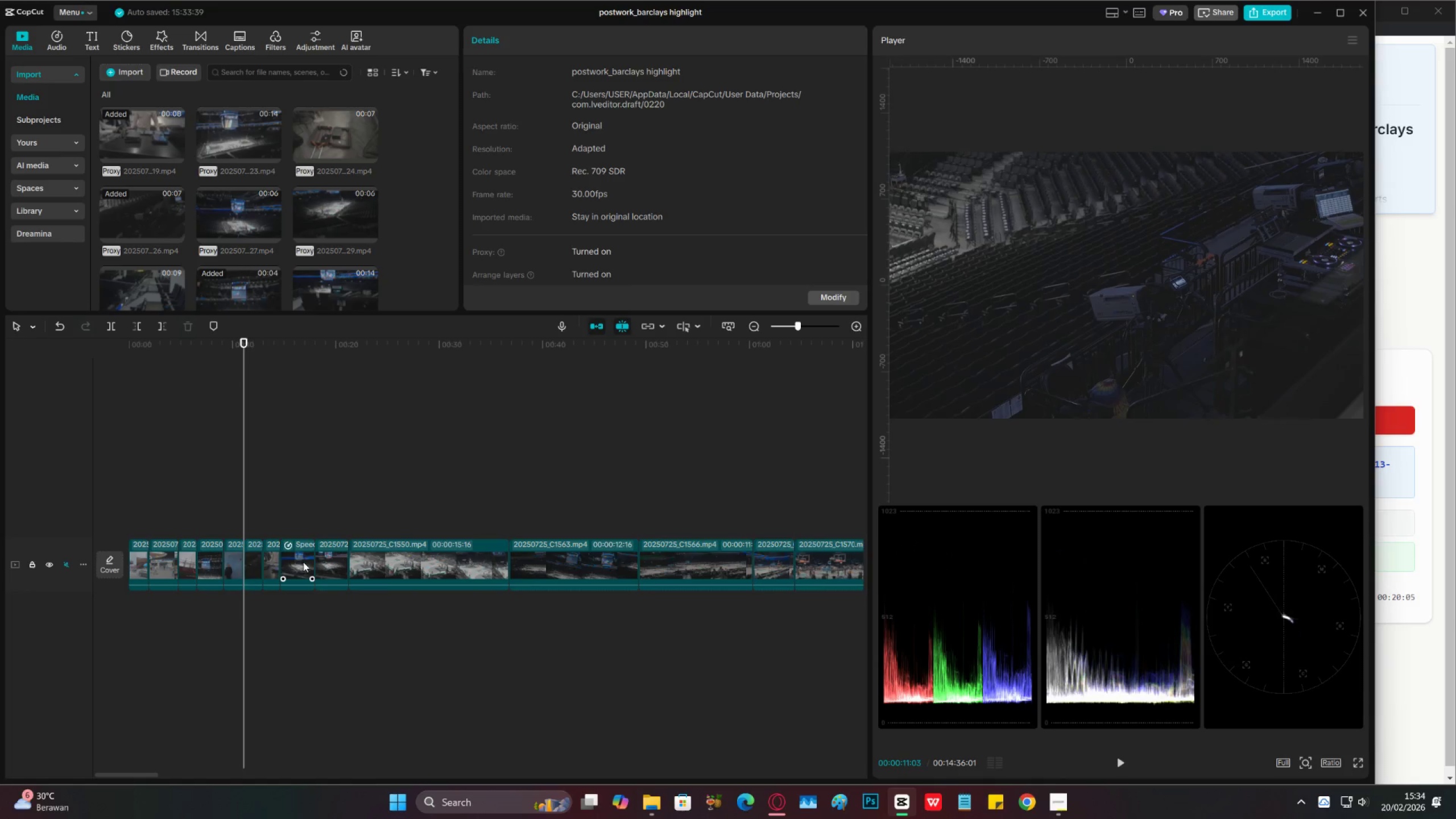 
double_click([300, 516])
 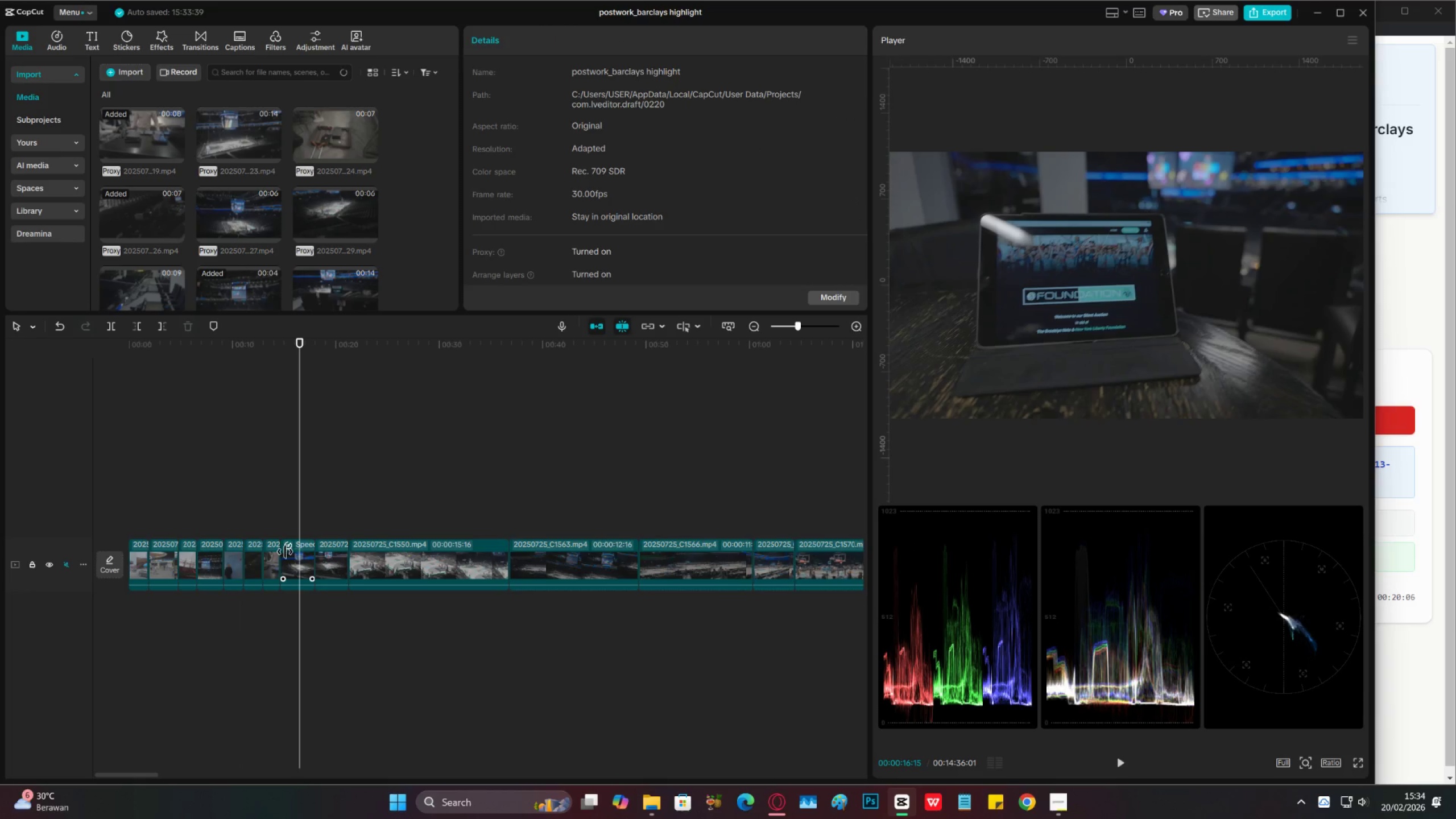 
left_click_drag(start_coordinate=[292, 559], to_coordinate=[247, 566])
 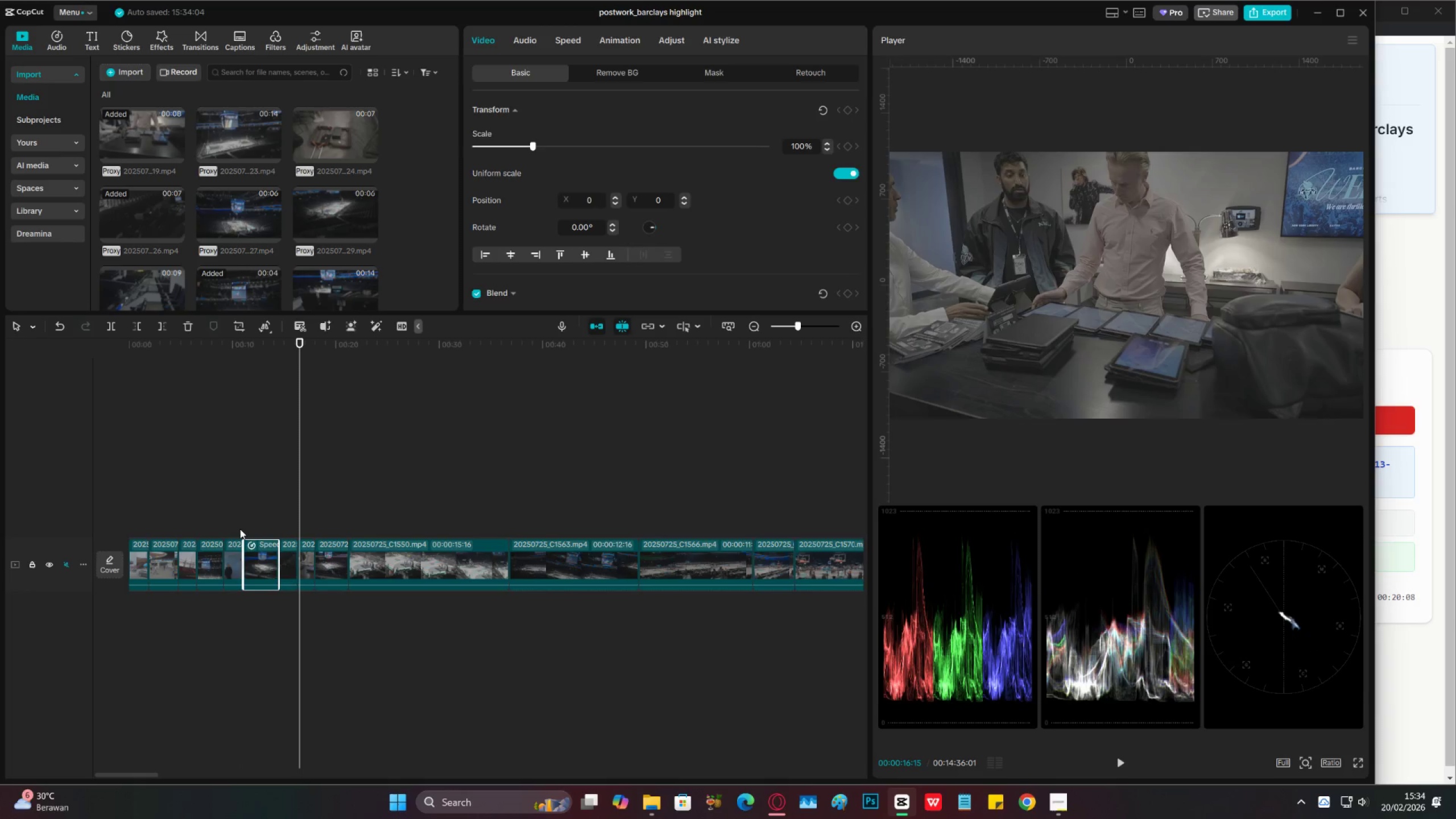 
left_click([240, 525])
 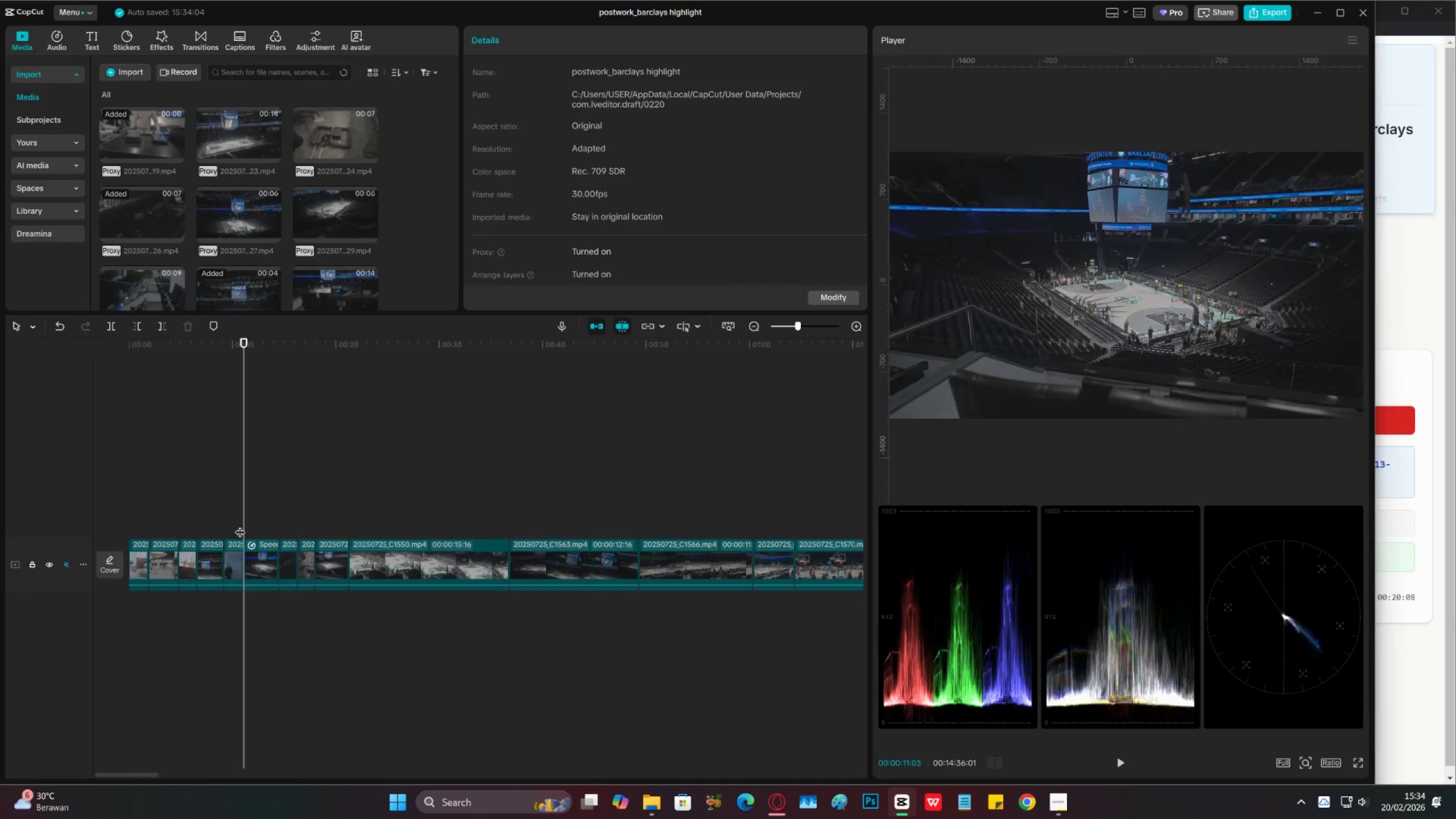 
key(Space)
 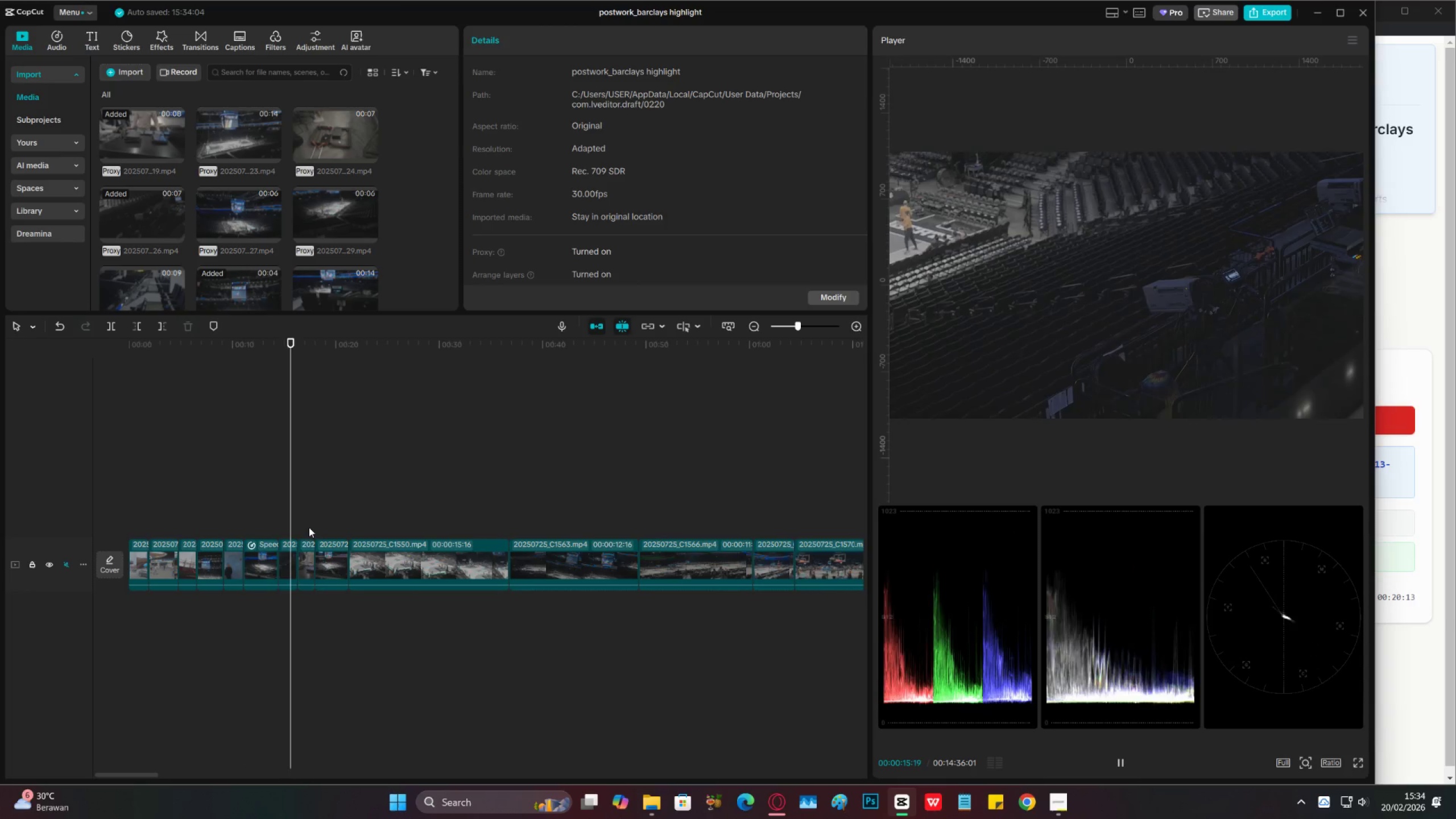 
wait(9.63)
 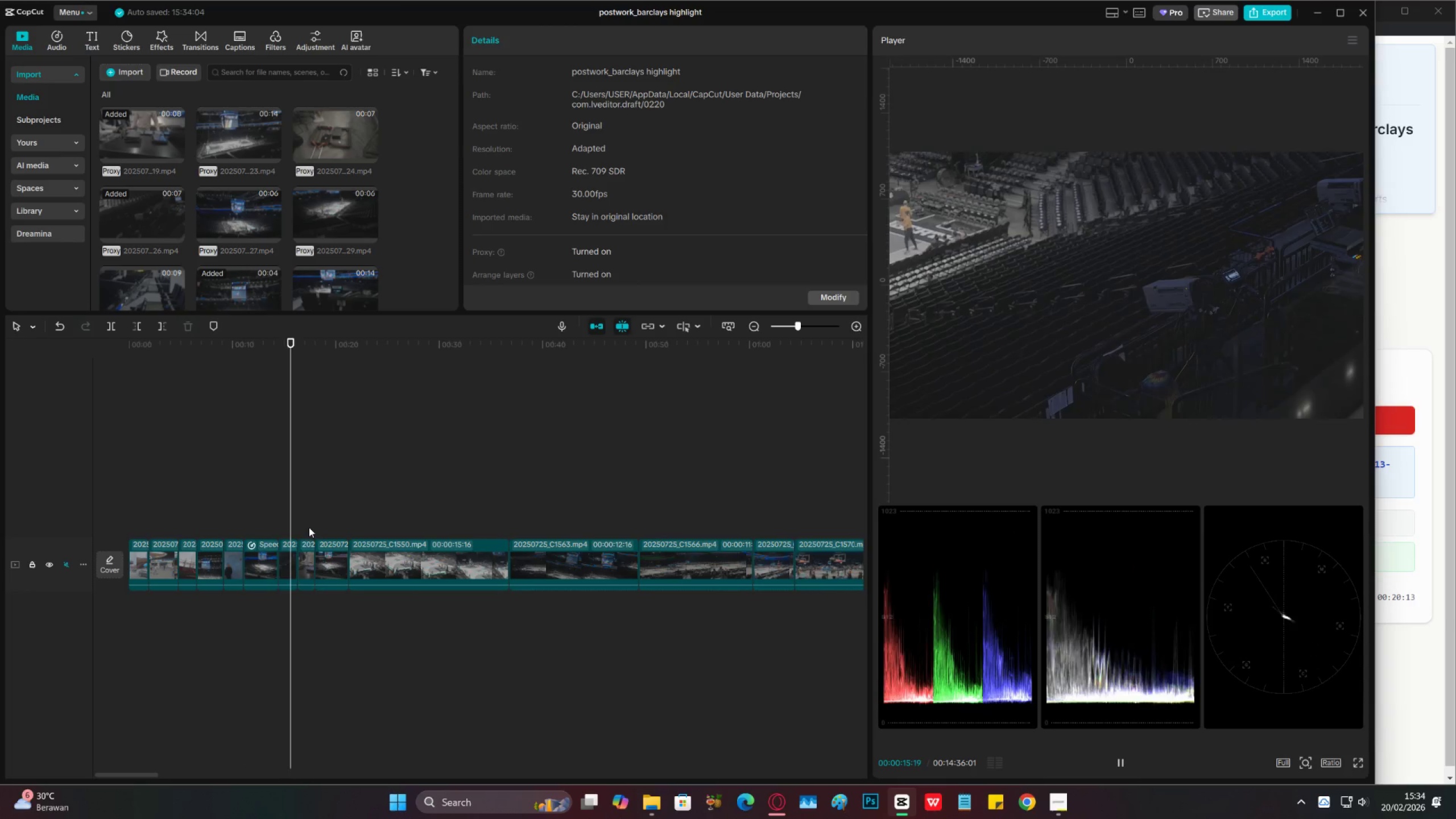 
key(Space)
 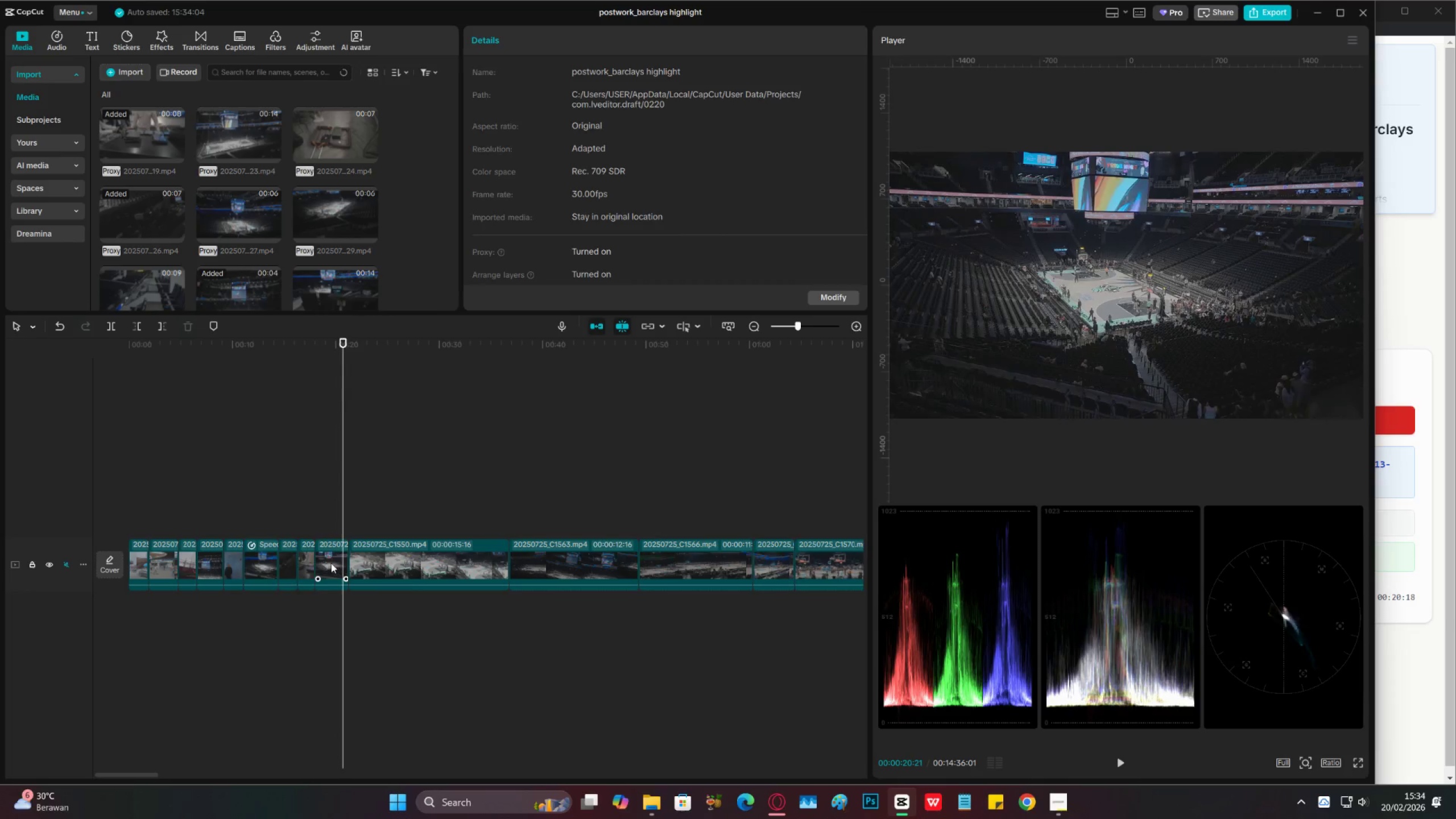 
key(Space)
 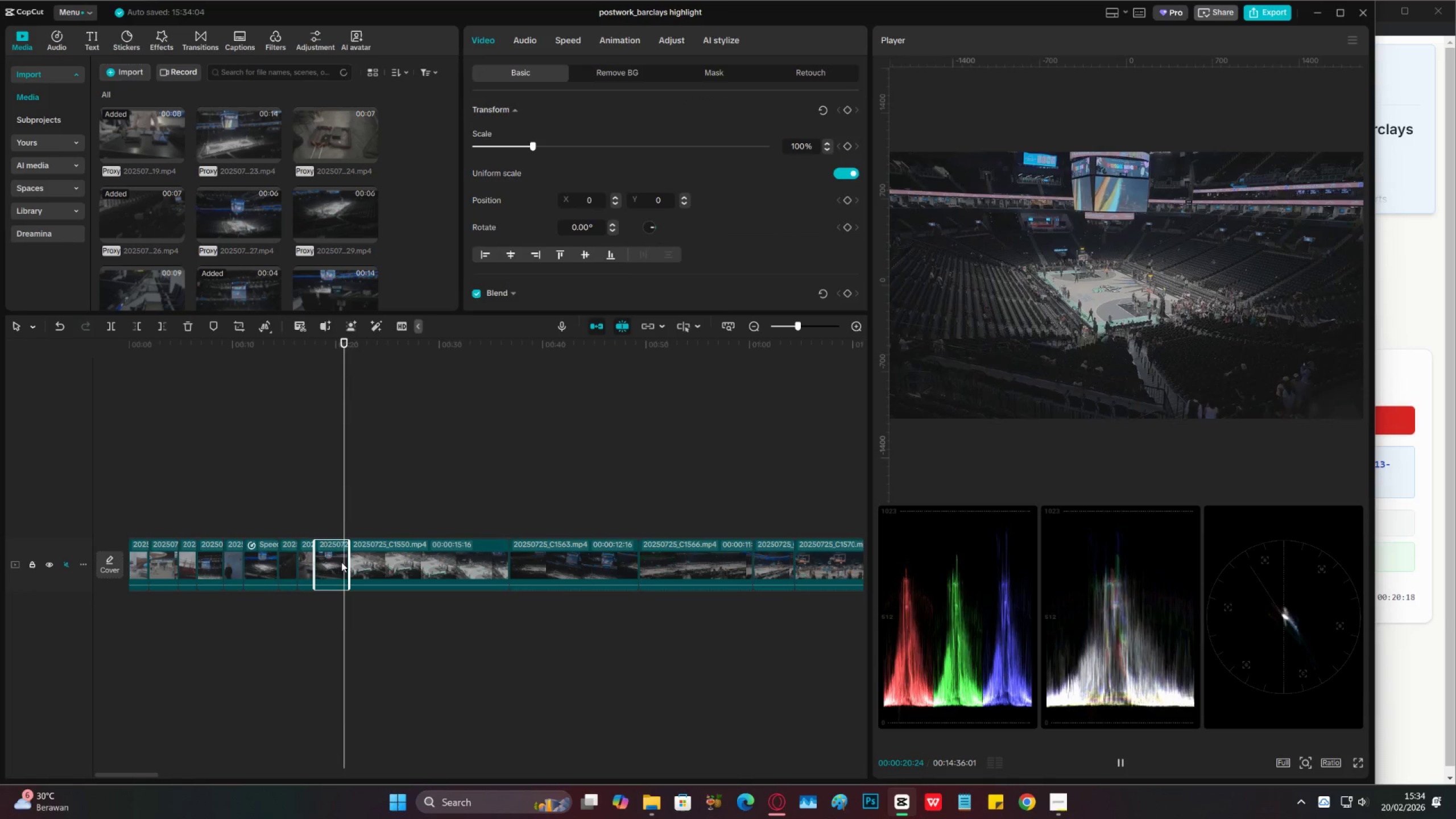 
key(Space)
 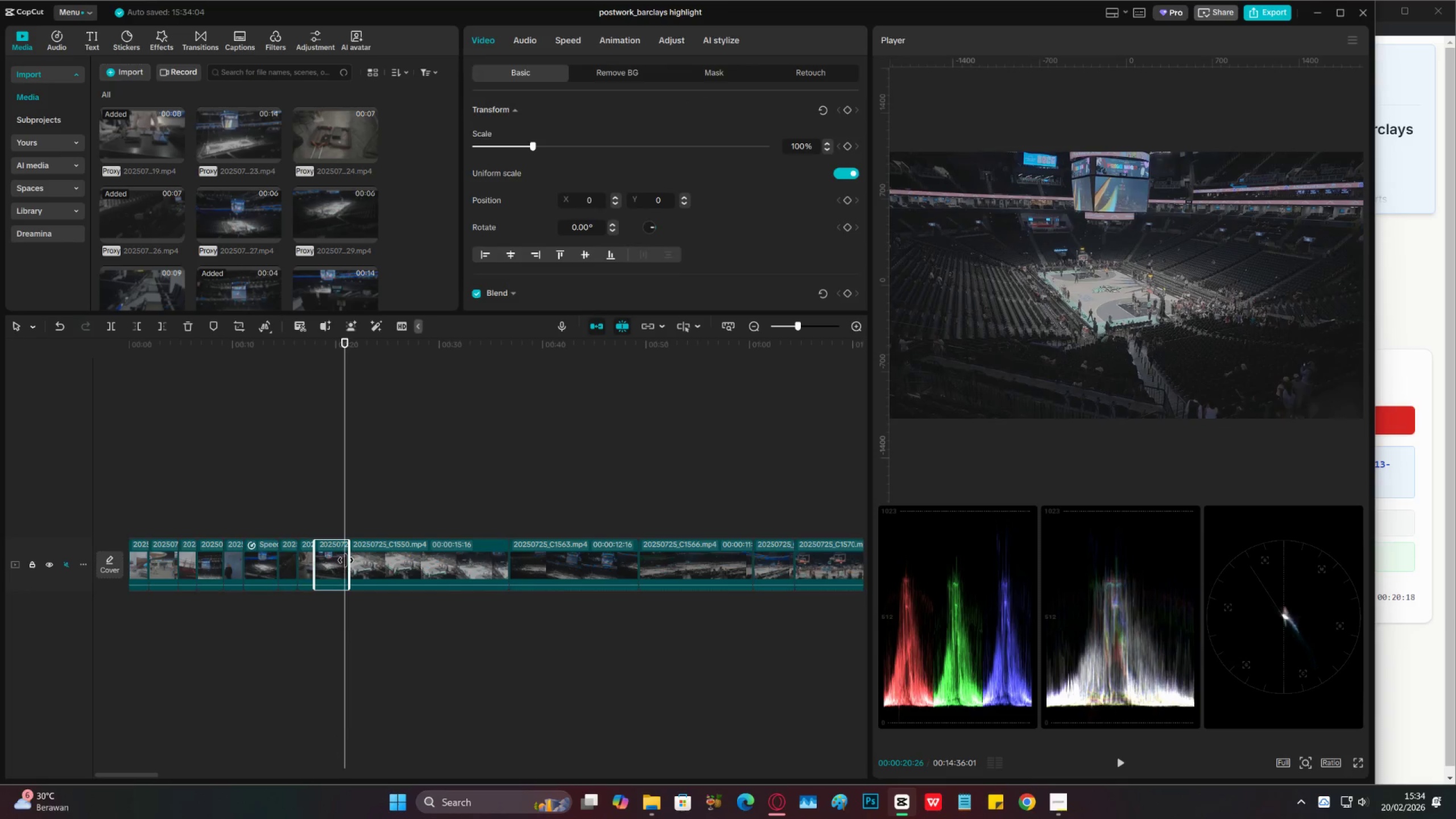 
key(Space)
 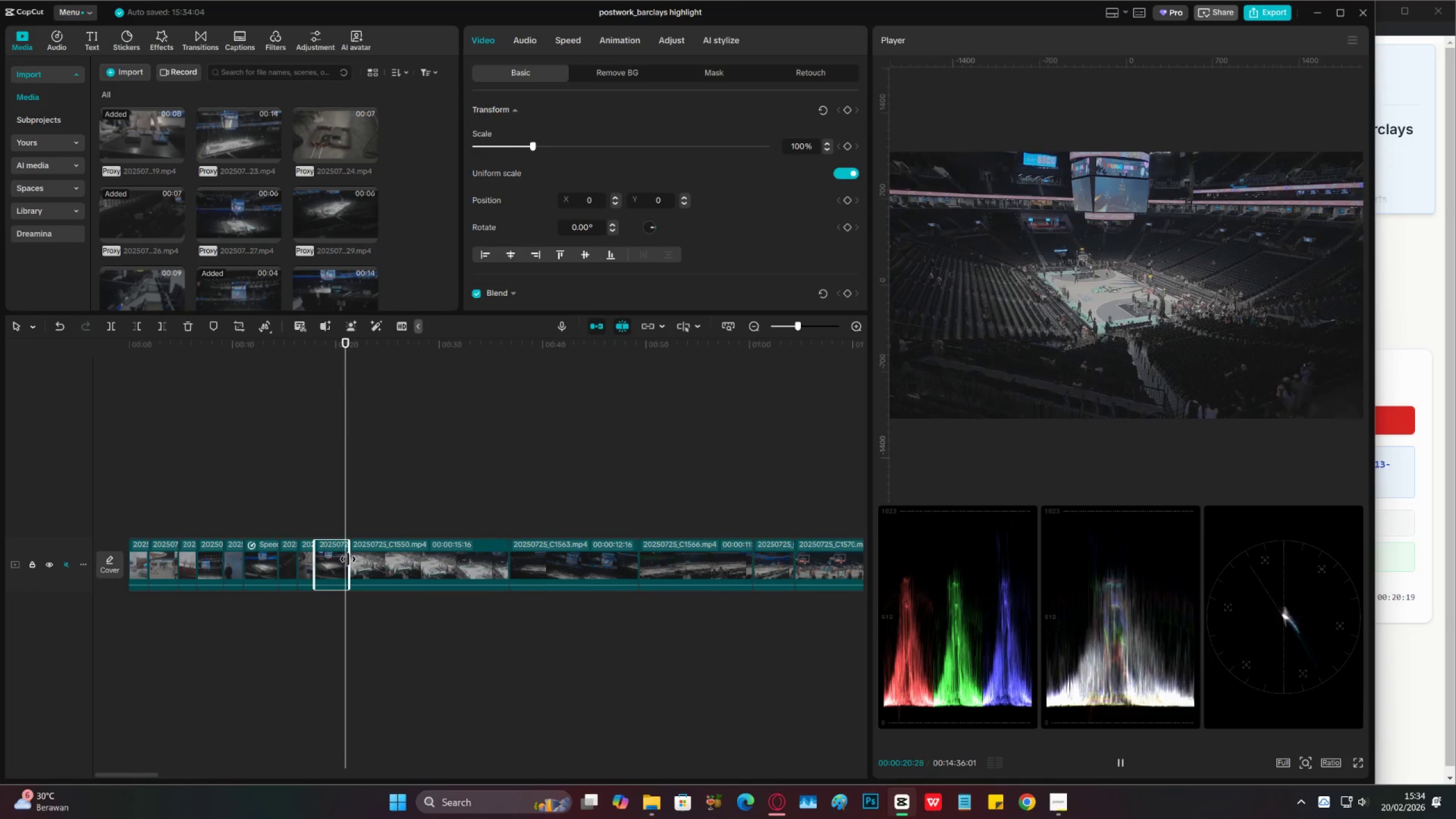 
key(Space)
 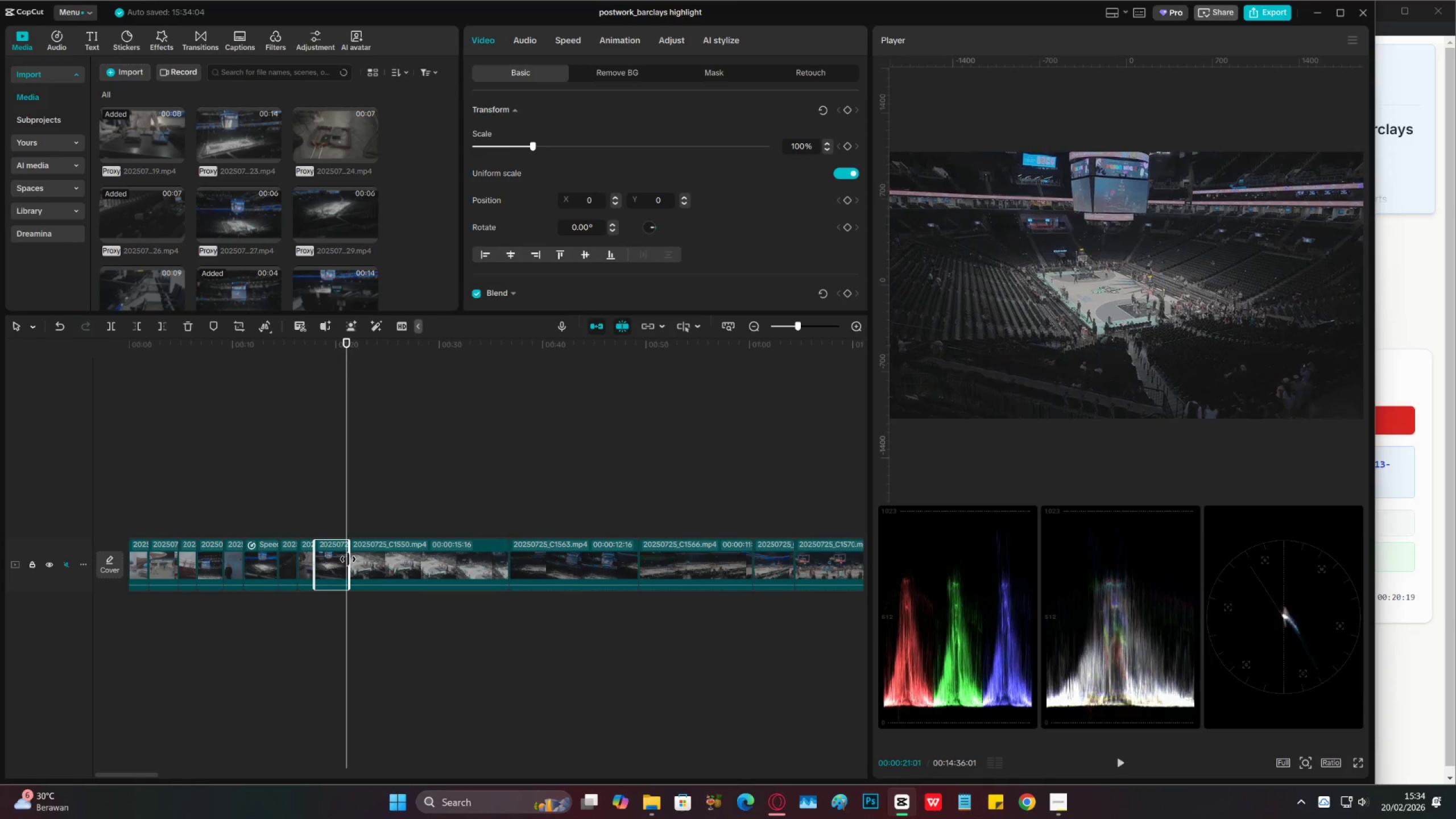 
left_click_drag(start_coordinate=[348, 559], to_coordinate=[345, 559])
 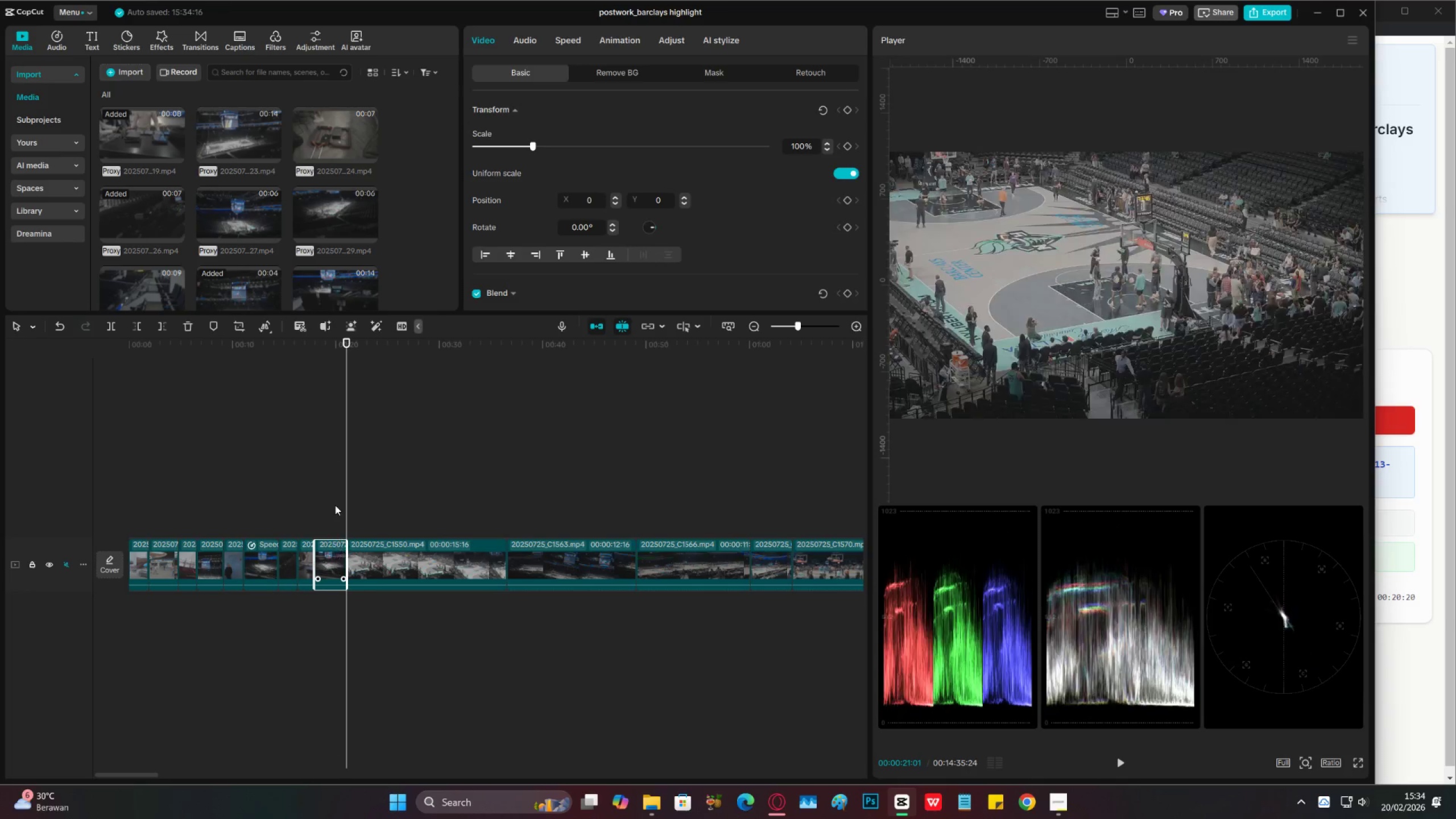 
left_click([335, 505])
 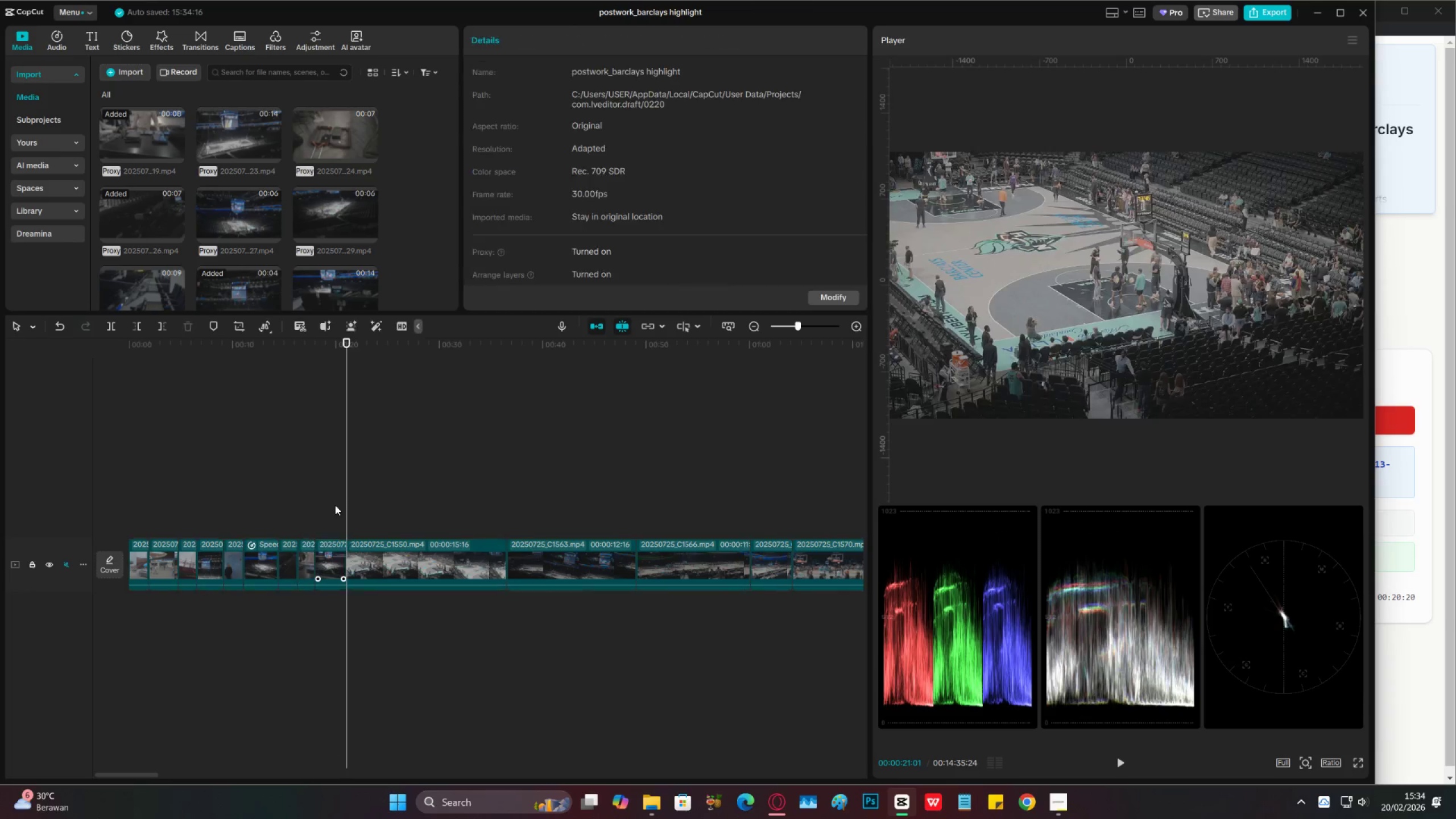 
key(Space)
 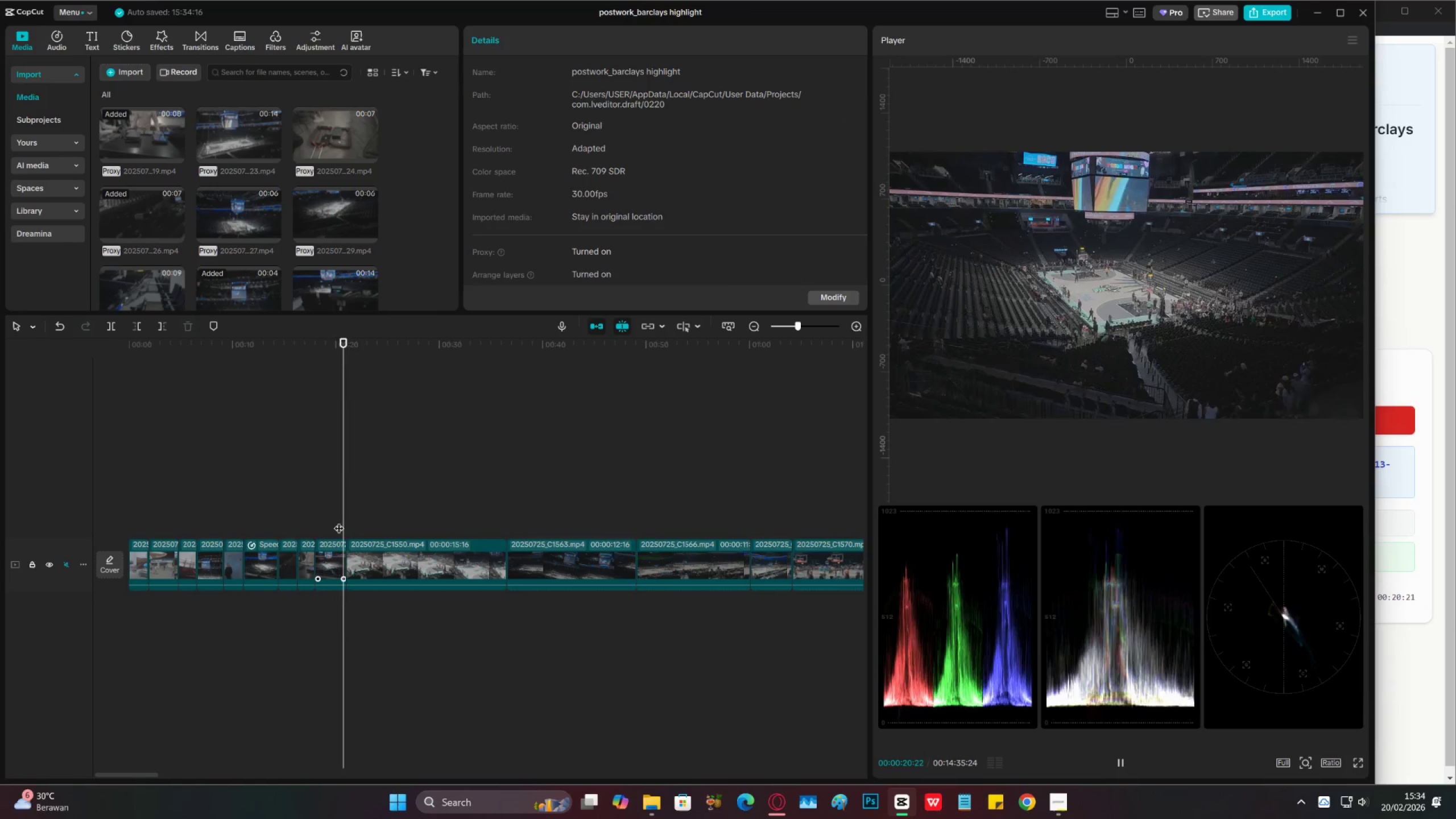 
key(Space)
 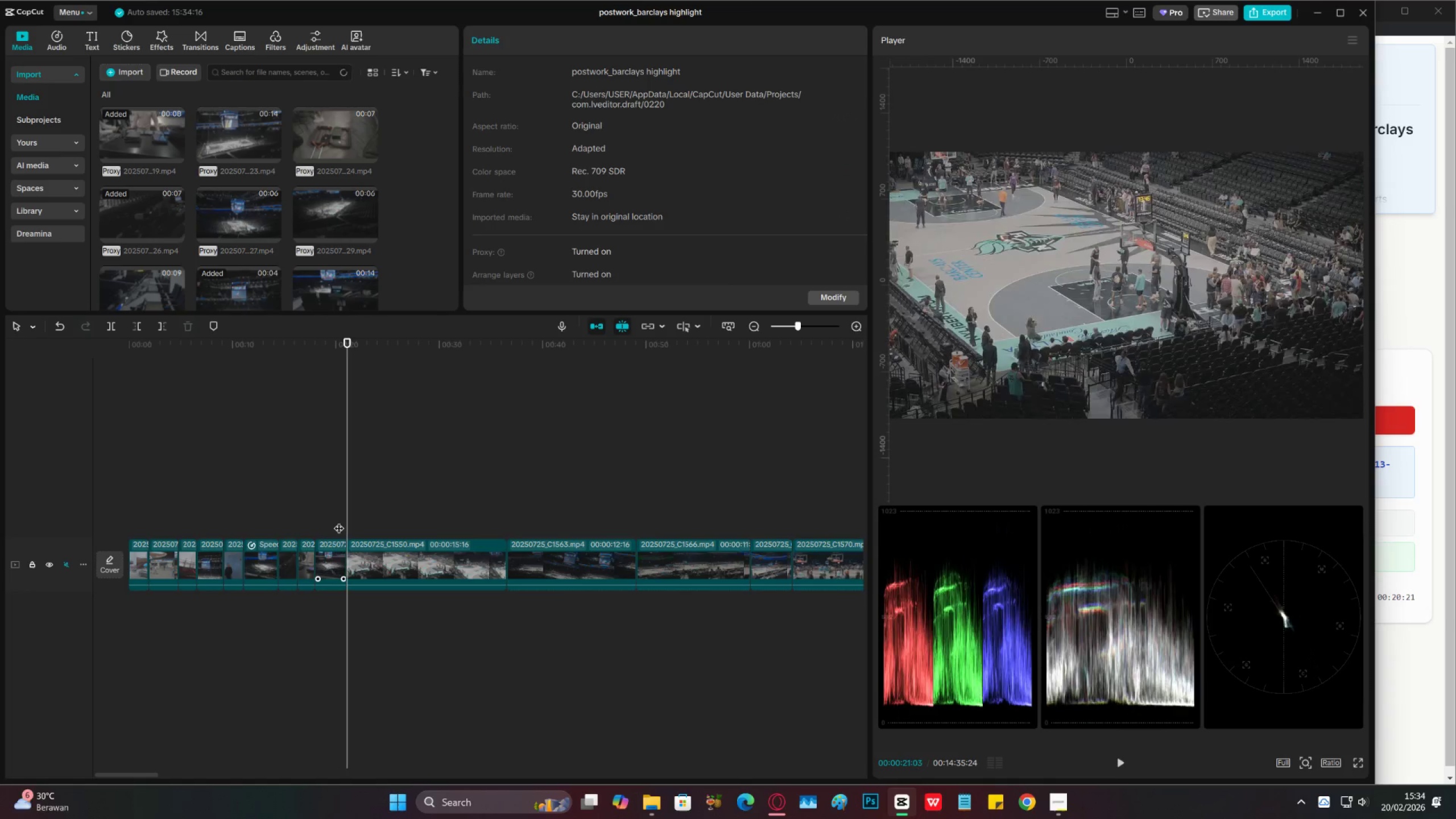 
key(Space)
 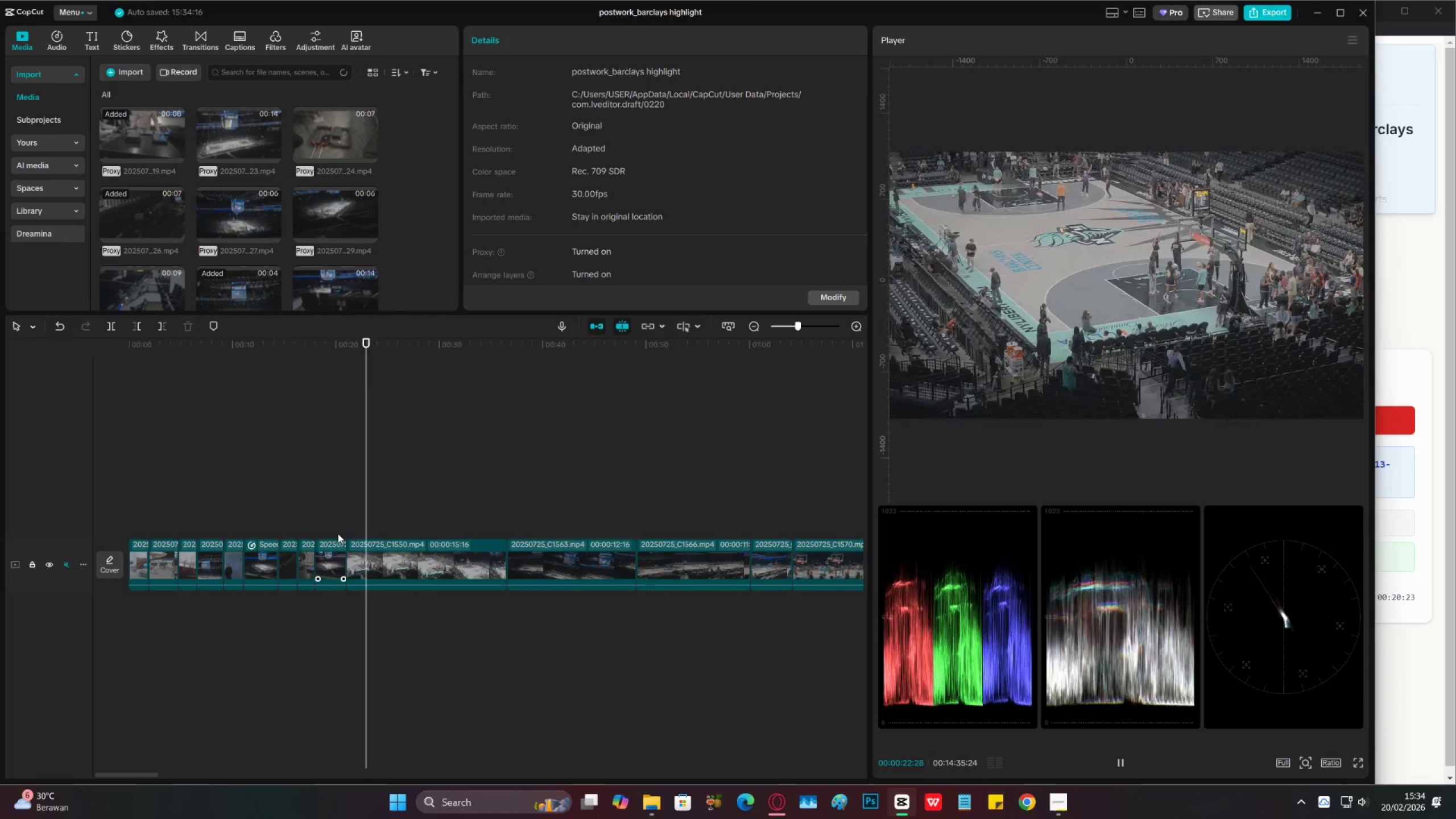 
key(Space)
 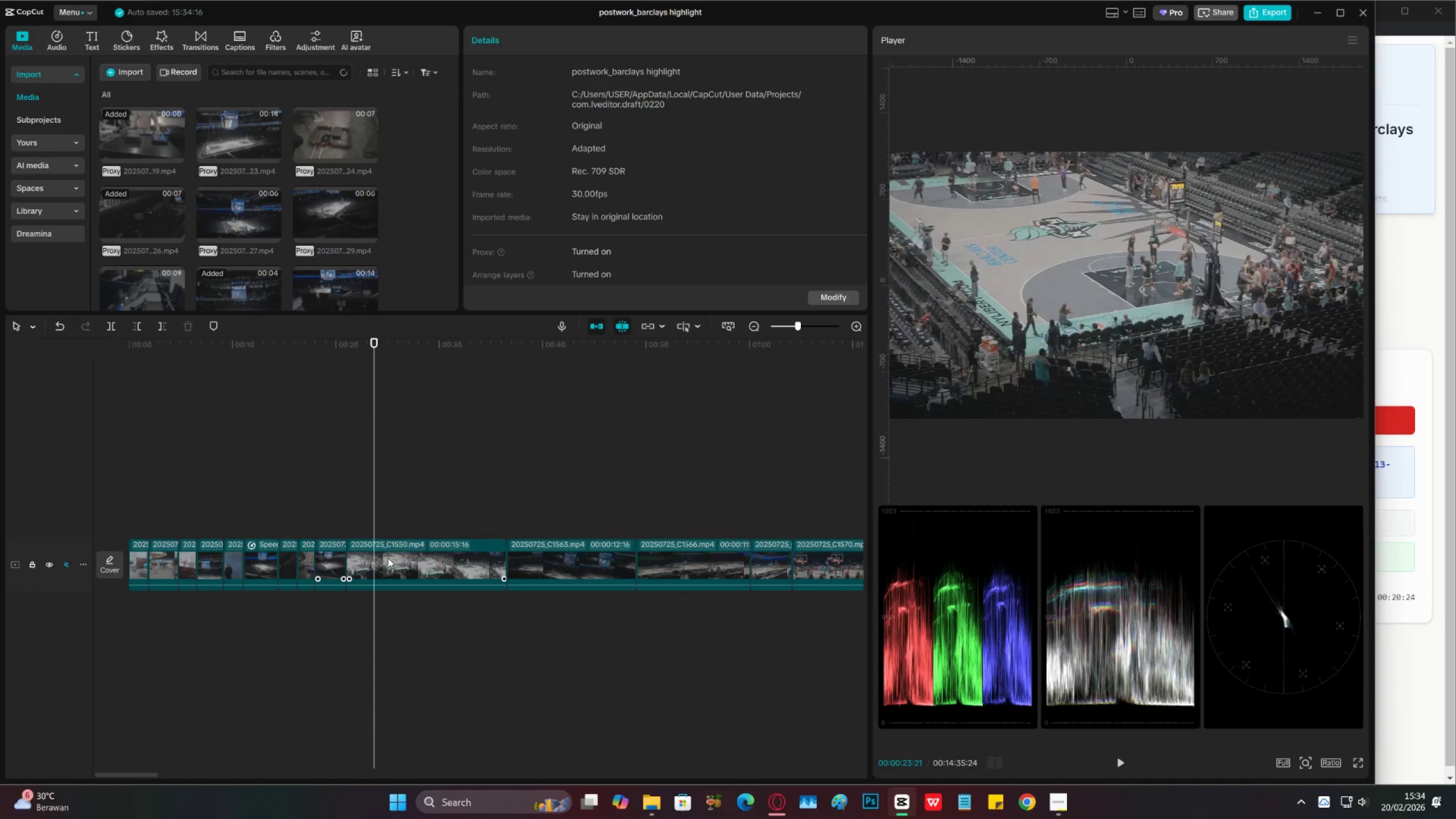 
key(Space)
 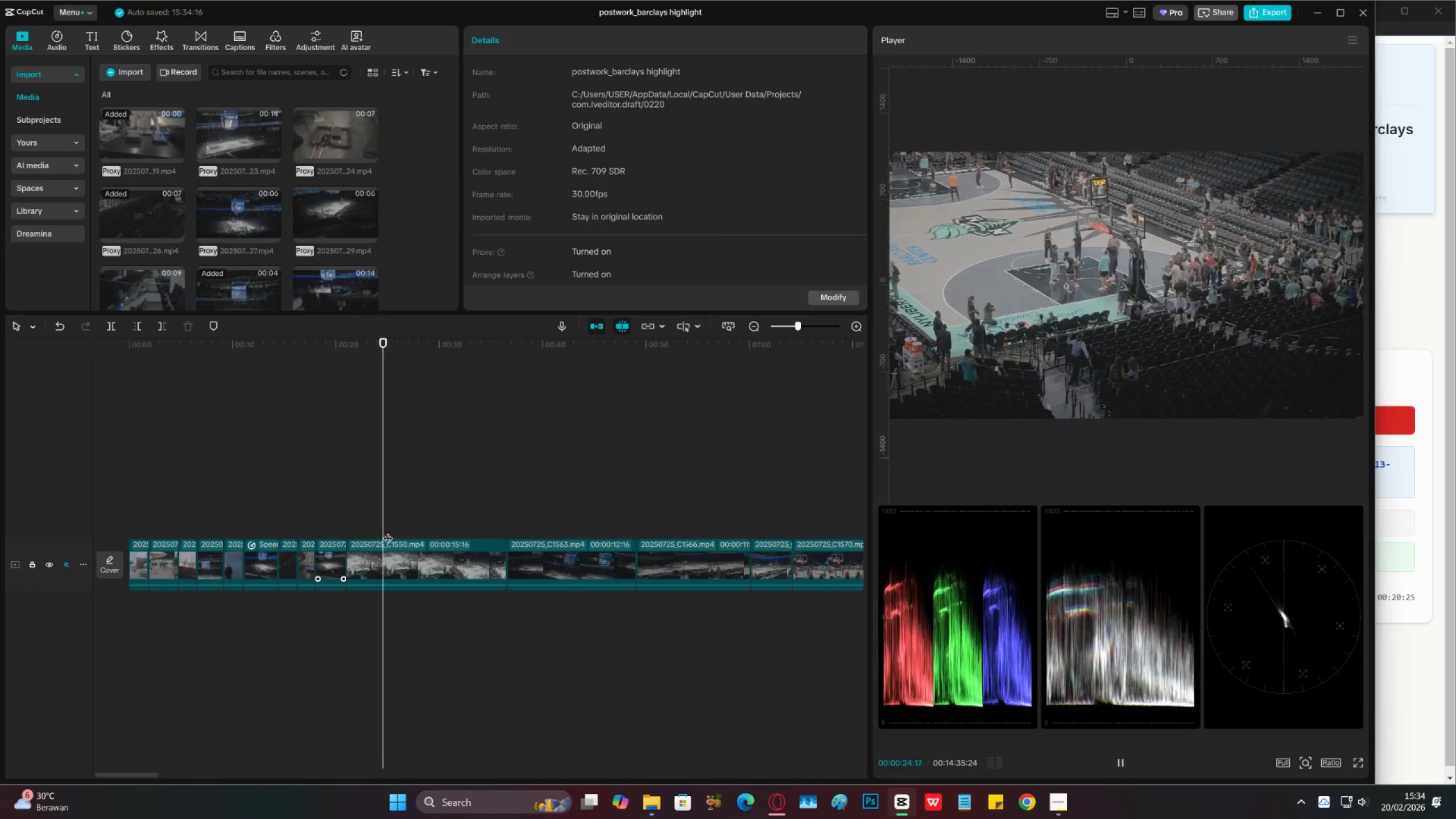 
key(Space)
 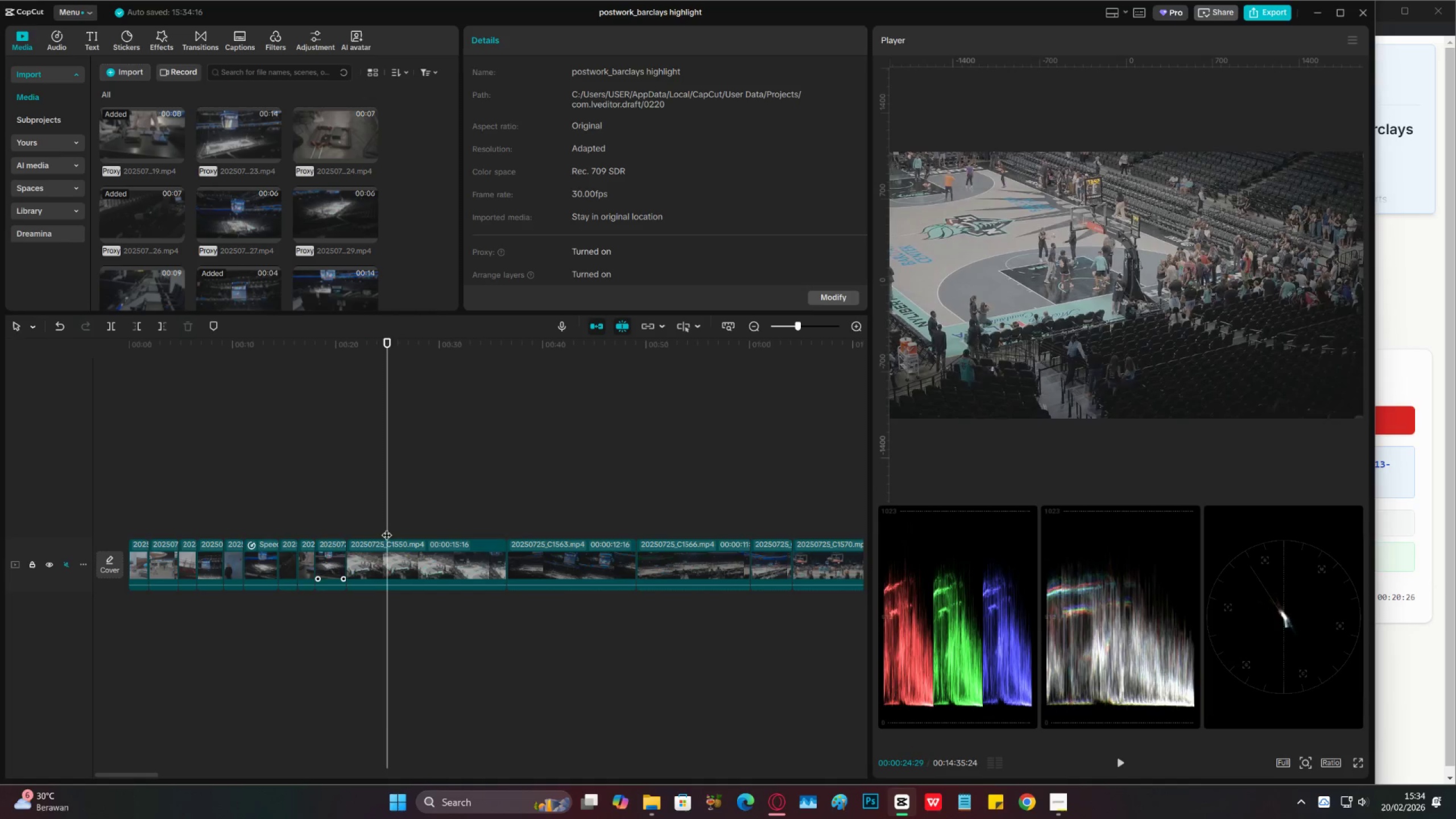 
key(C)
 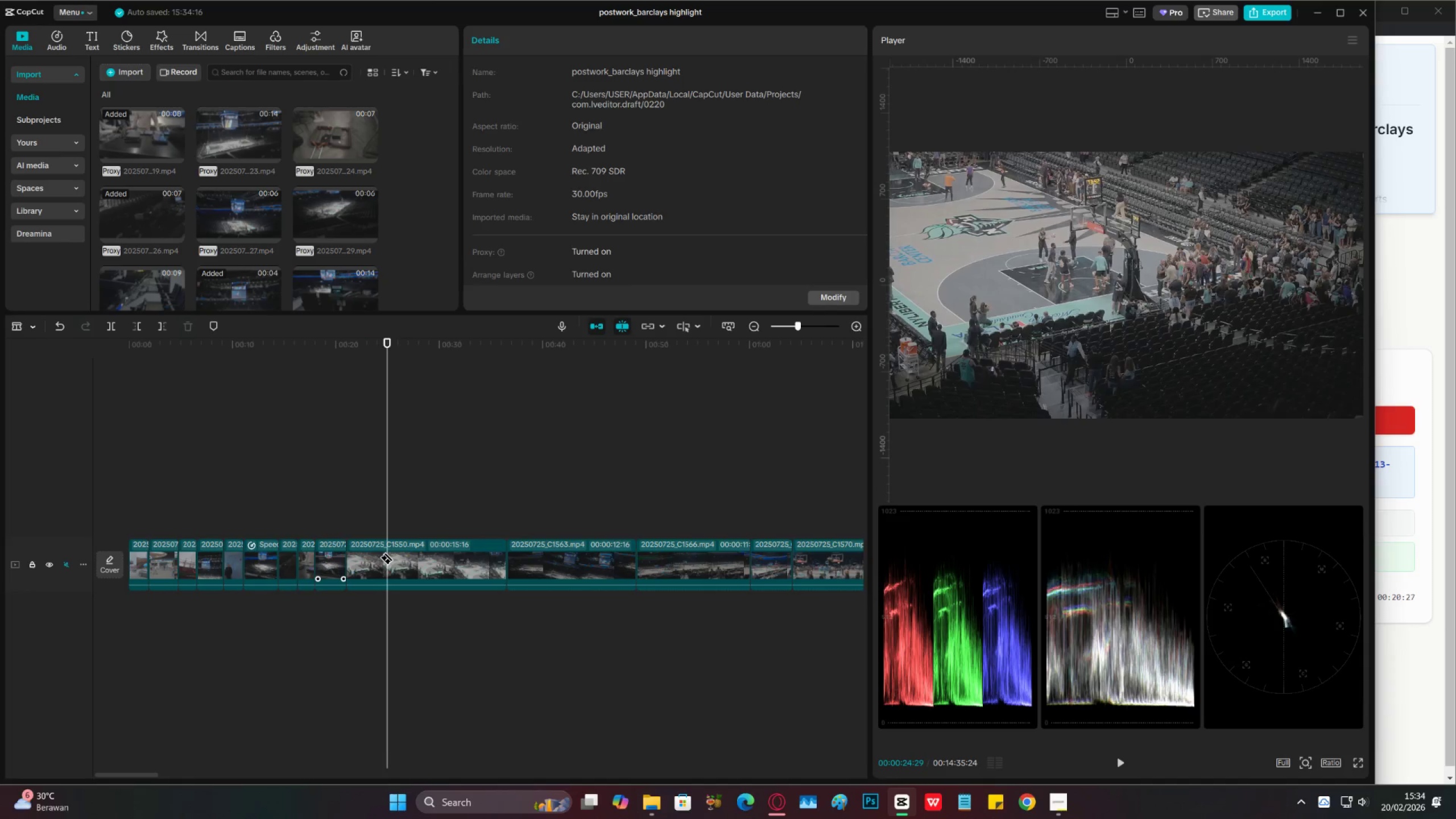 
left_click([387, 552])
 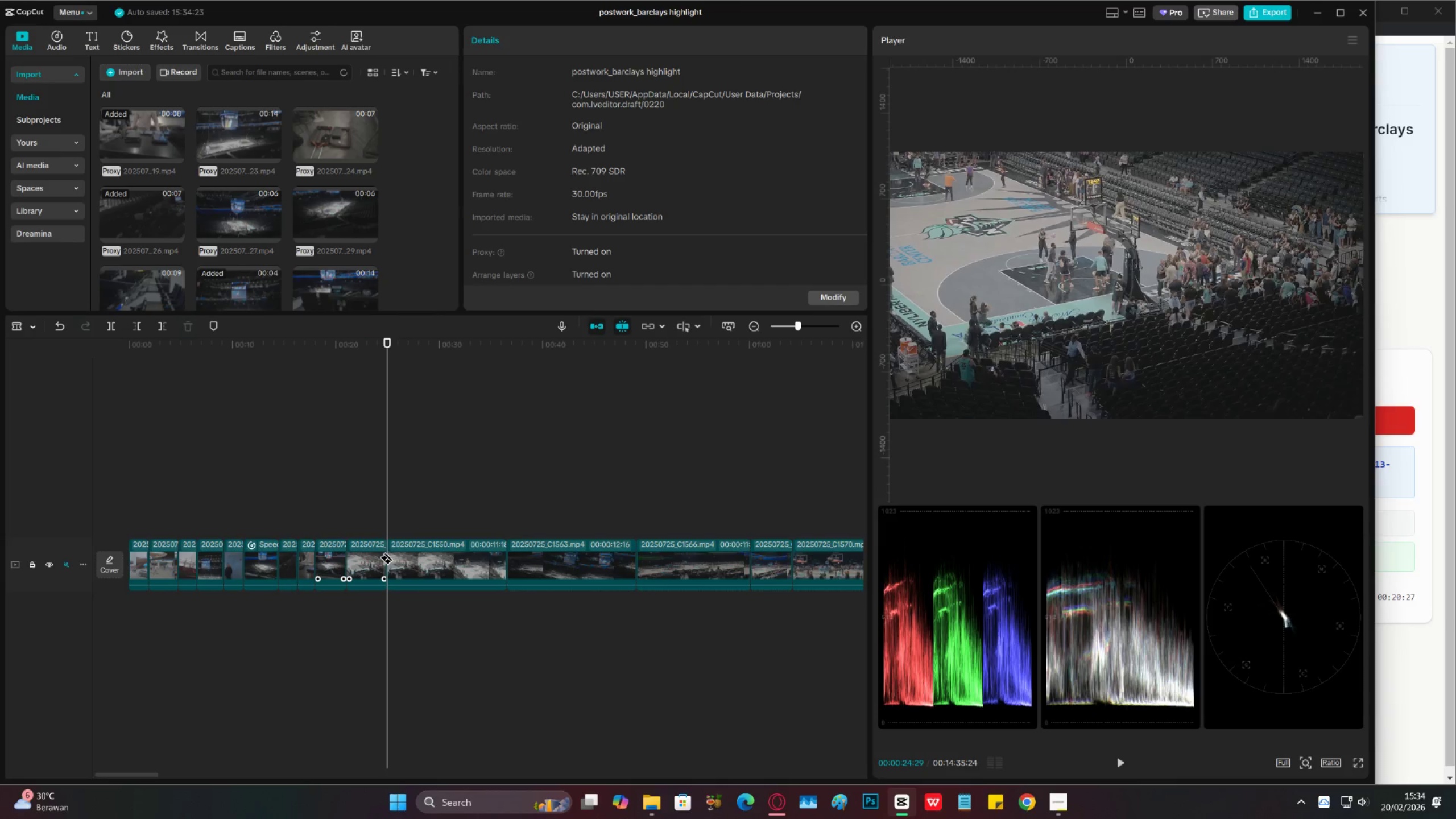 
key(V)
 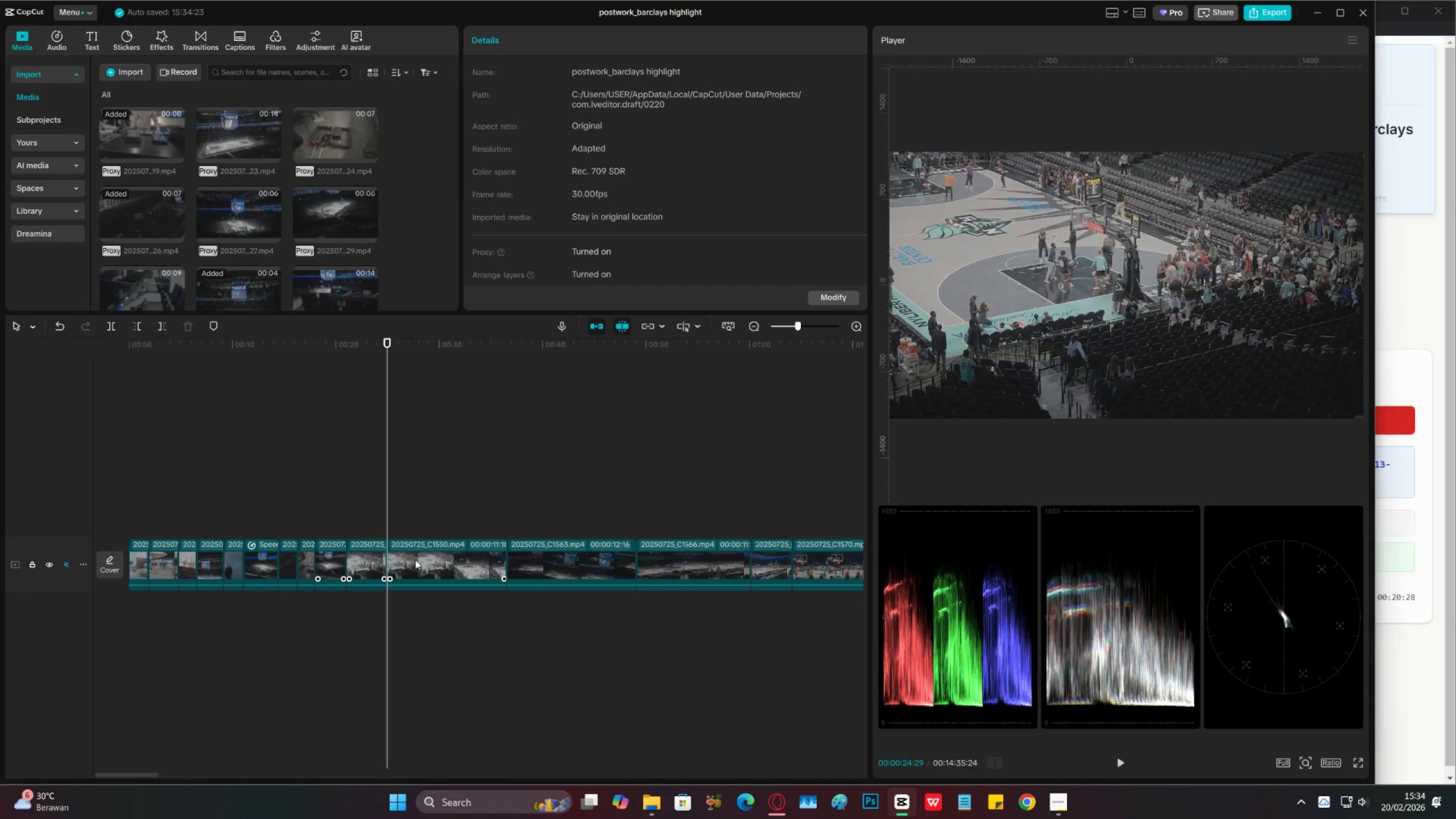 
key(C)
 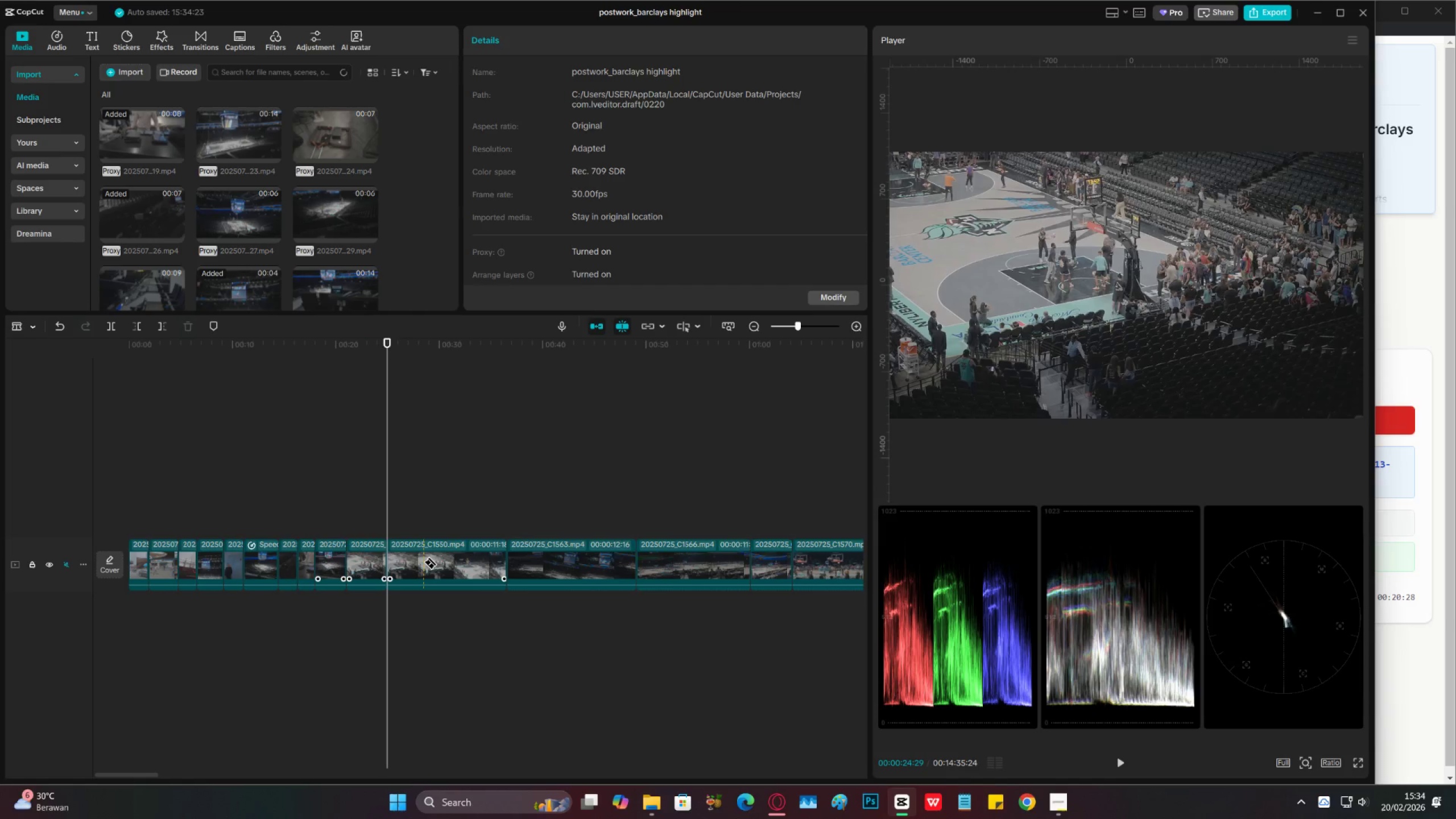 
left_click([423, 562])
 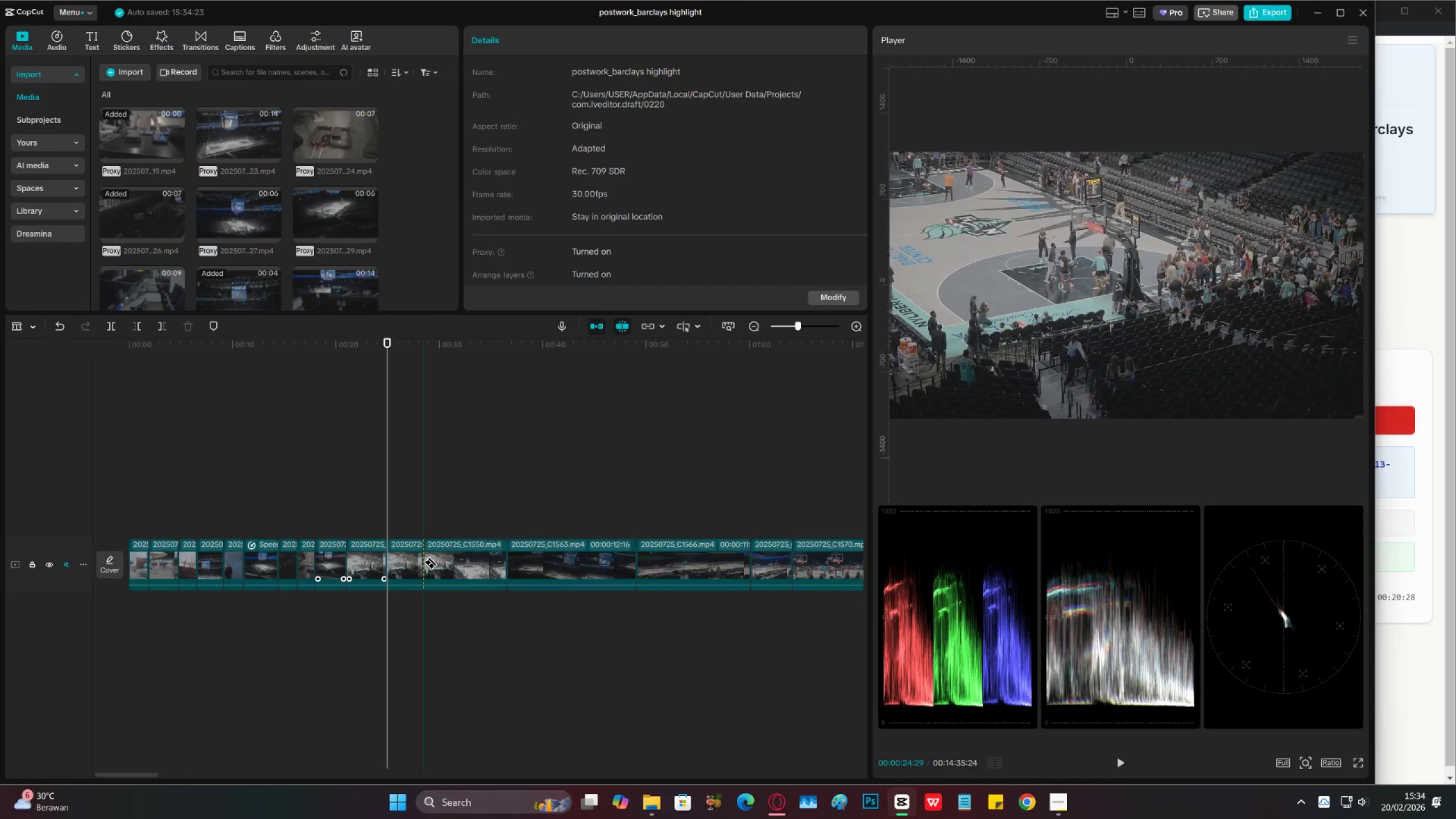 
key(V)
 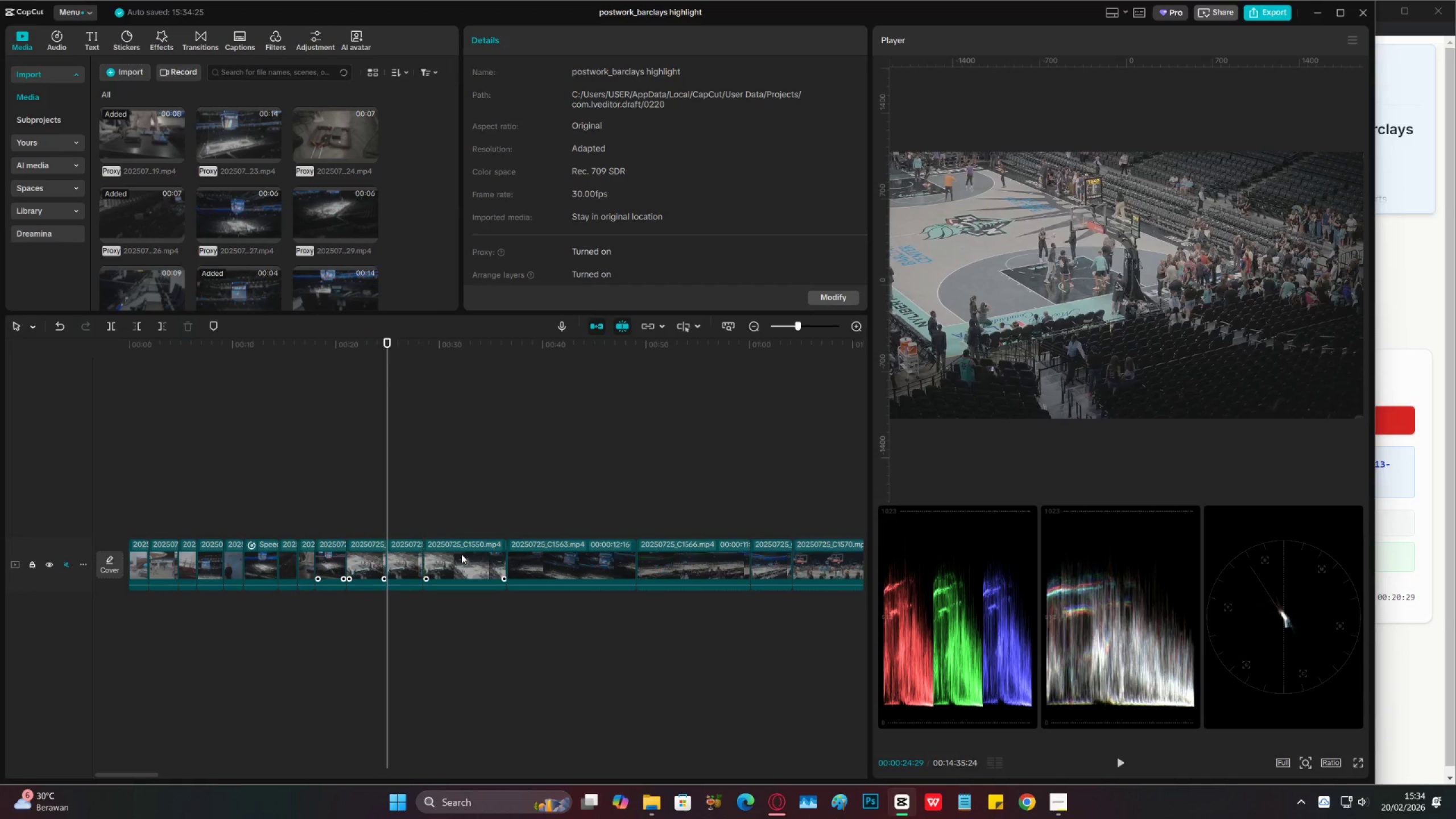 
double_click([462, 553])
 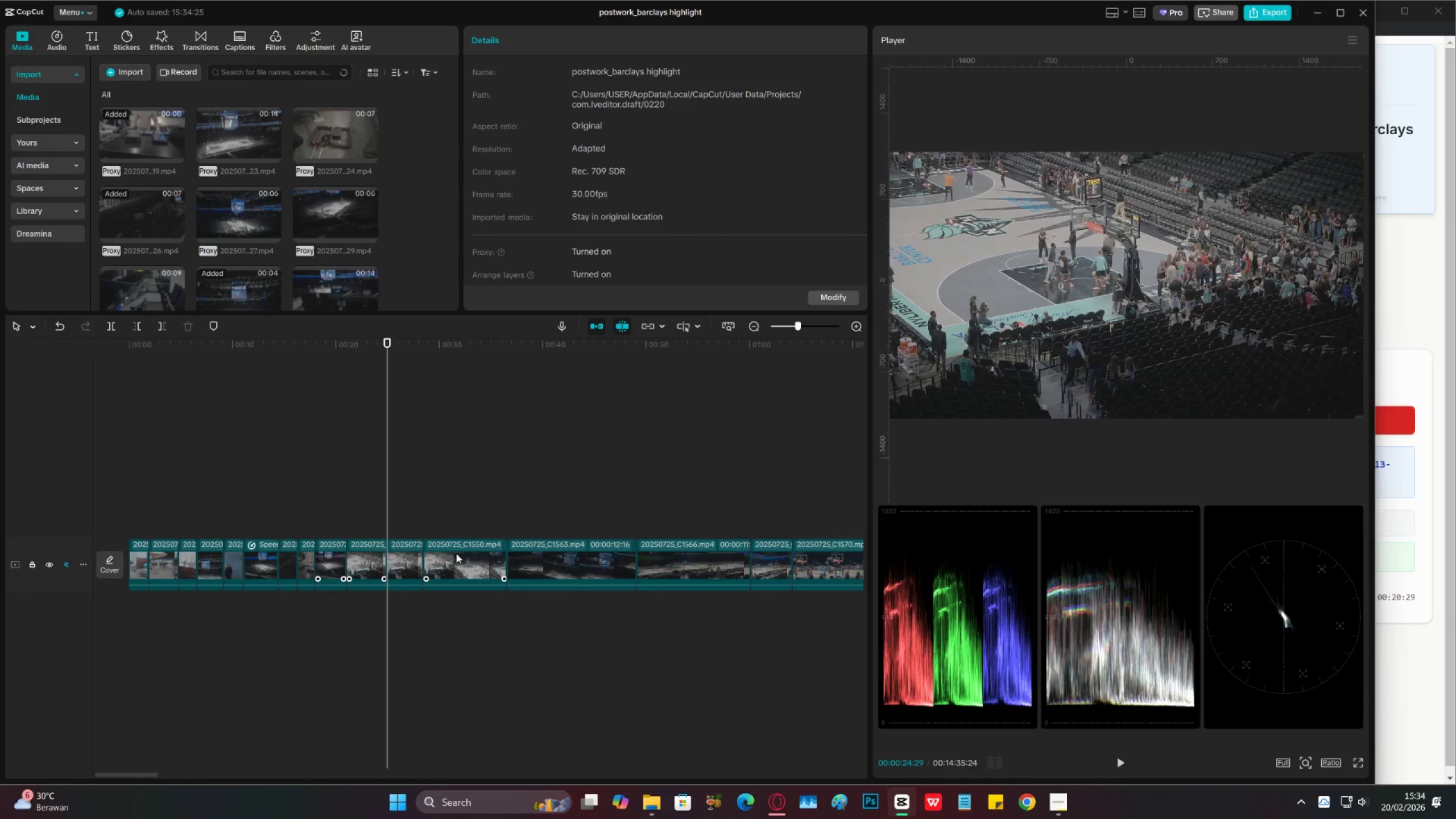 
key(X)
 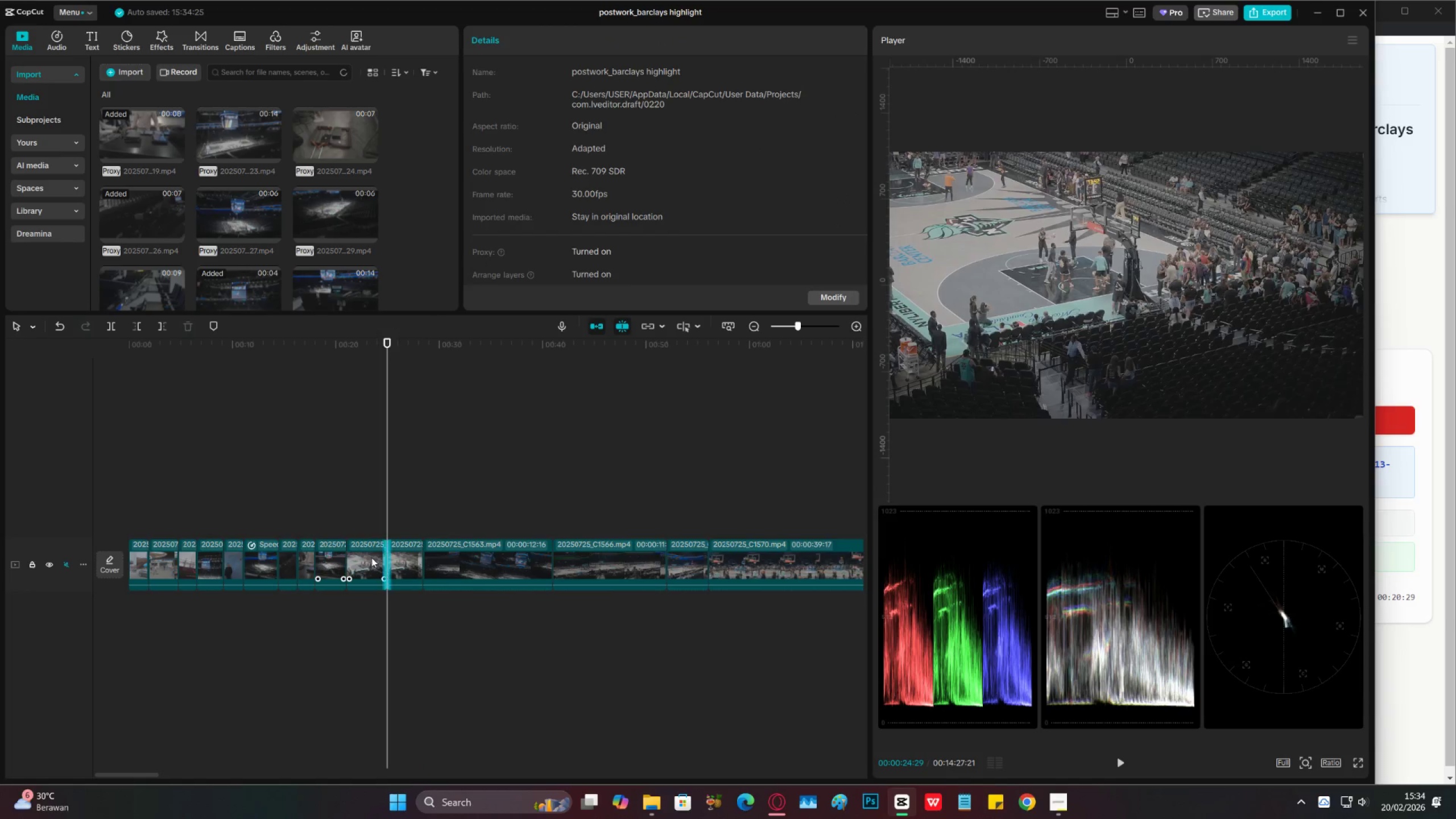 
left_click([371, 557])
 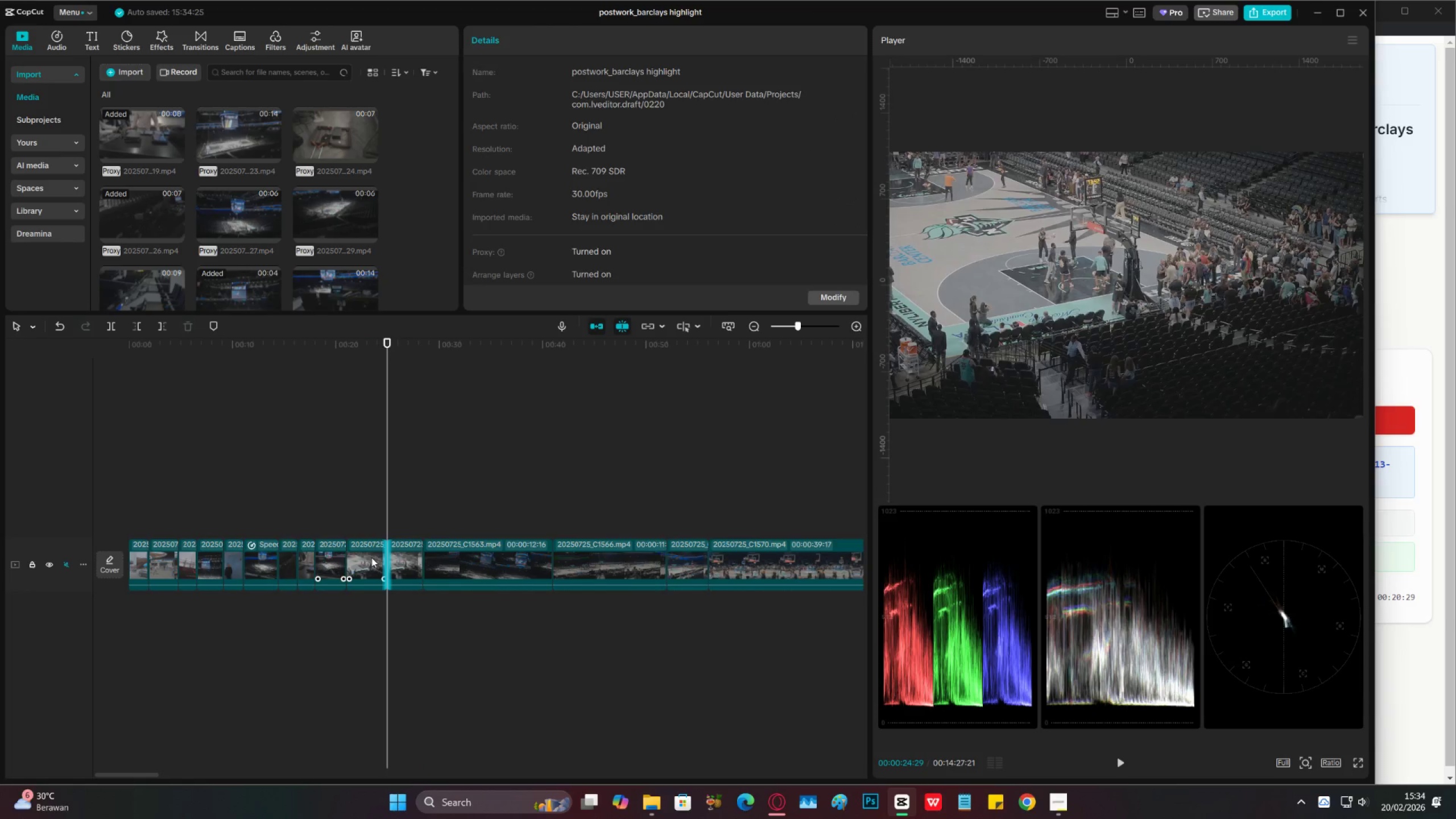 
key(X)
 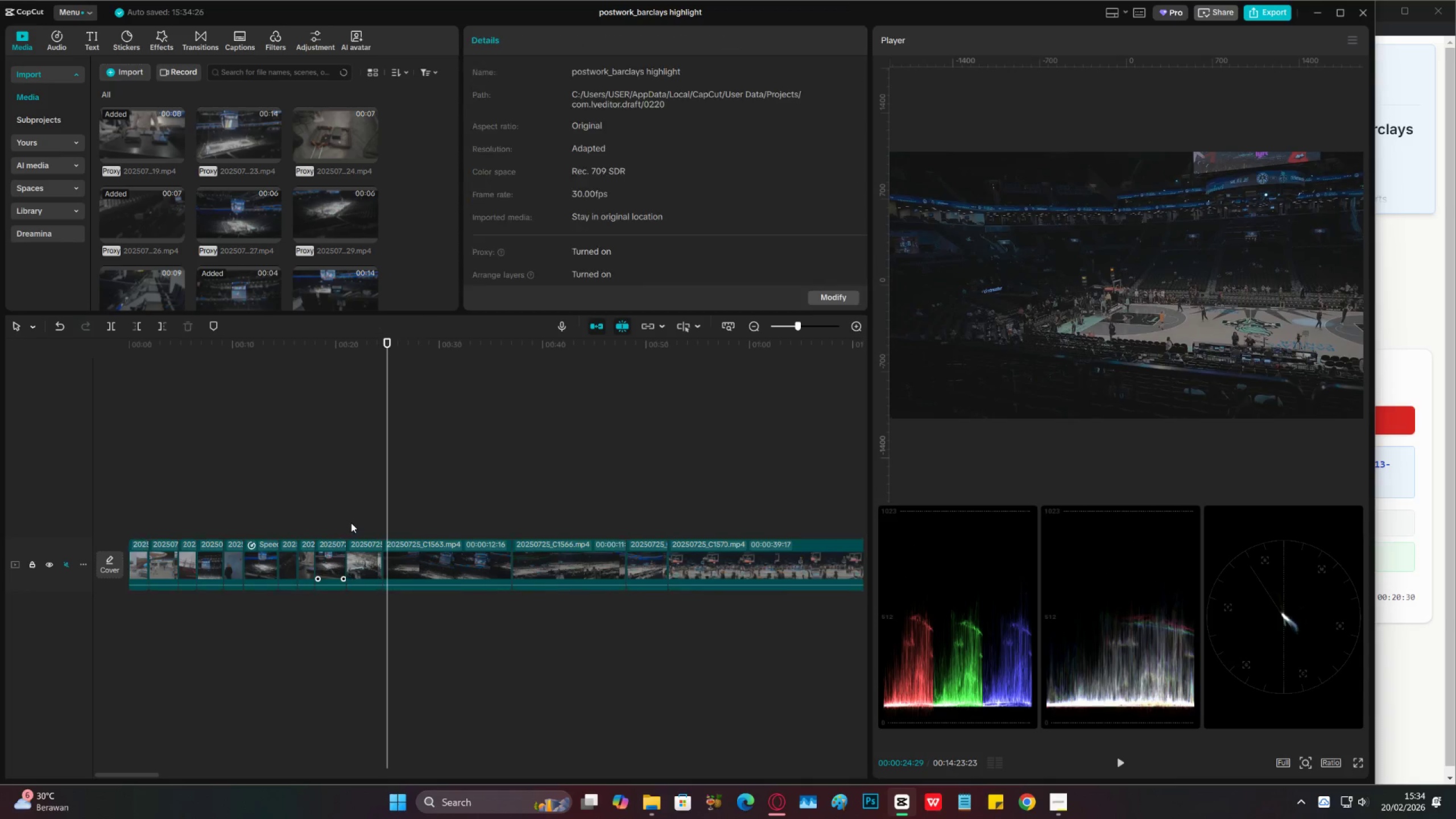 
left_click([351, 523])
 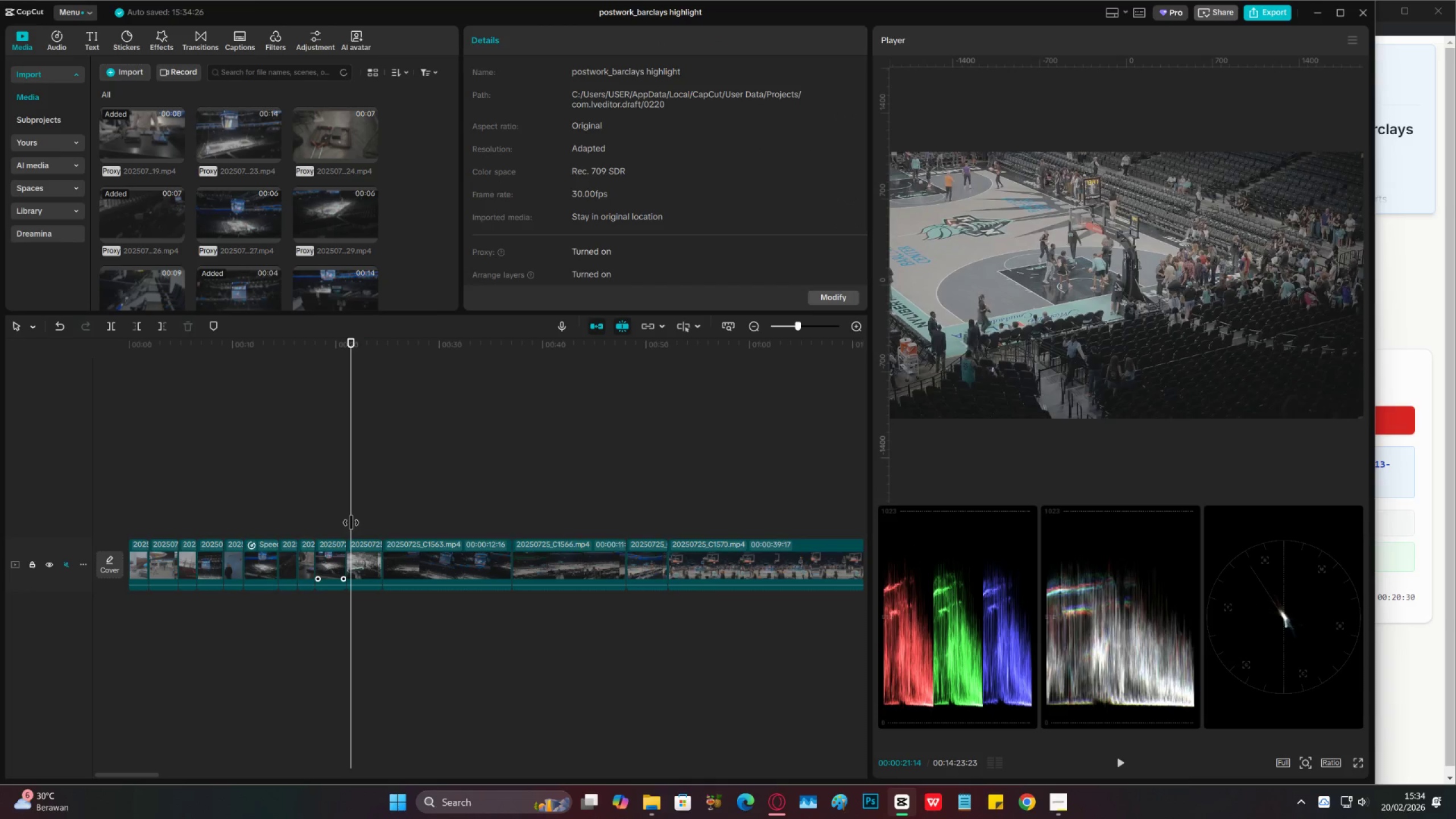 
key(Space)
 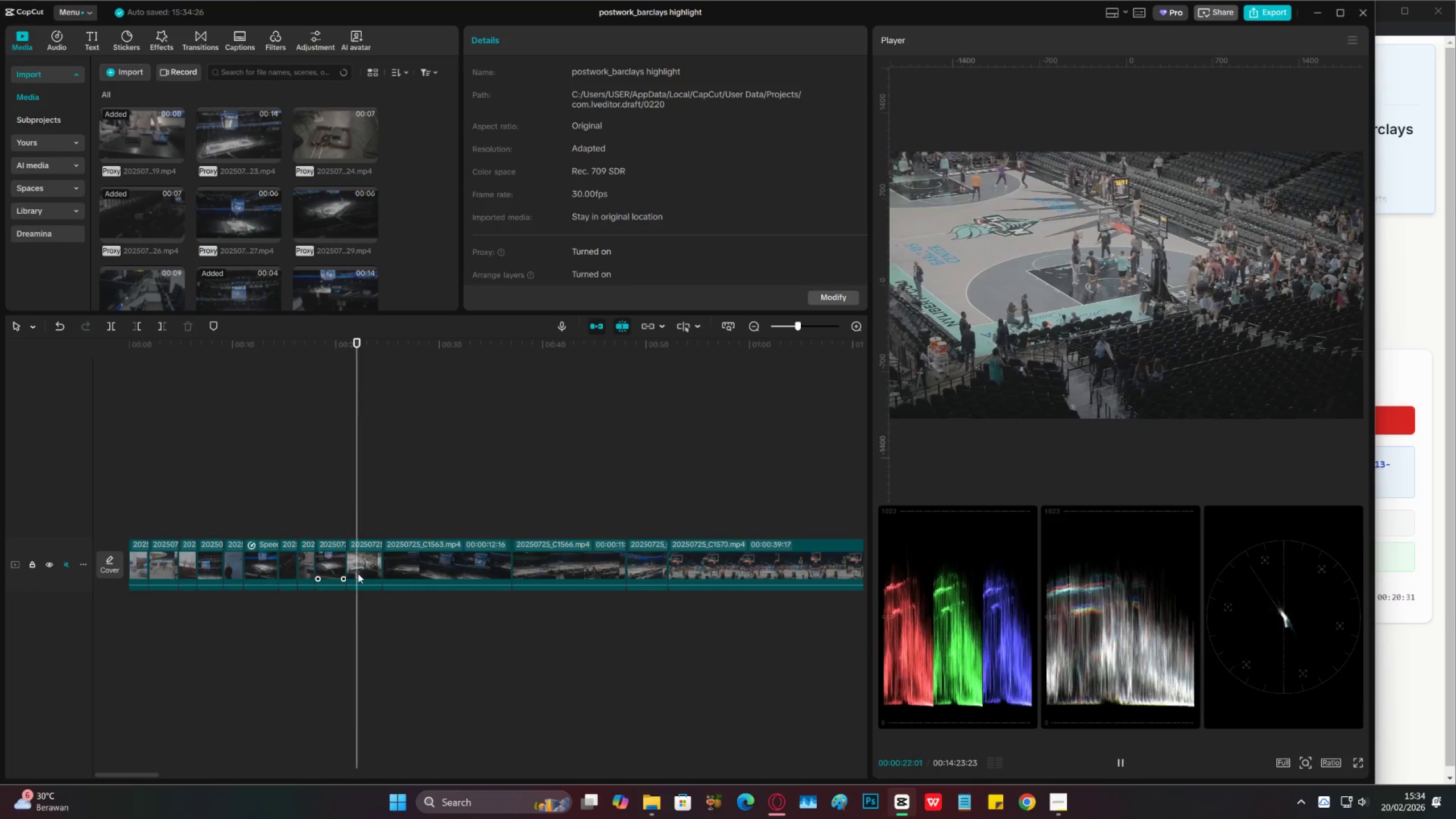 
left_click([357, 571])
 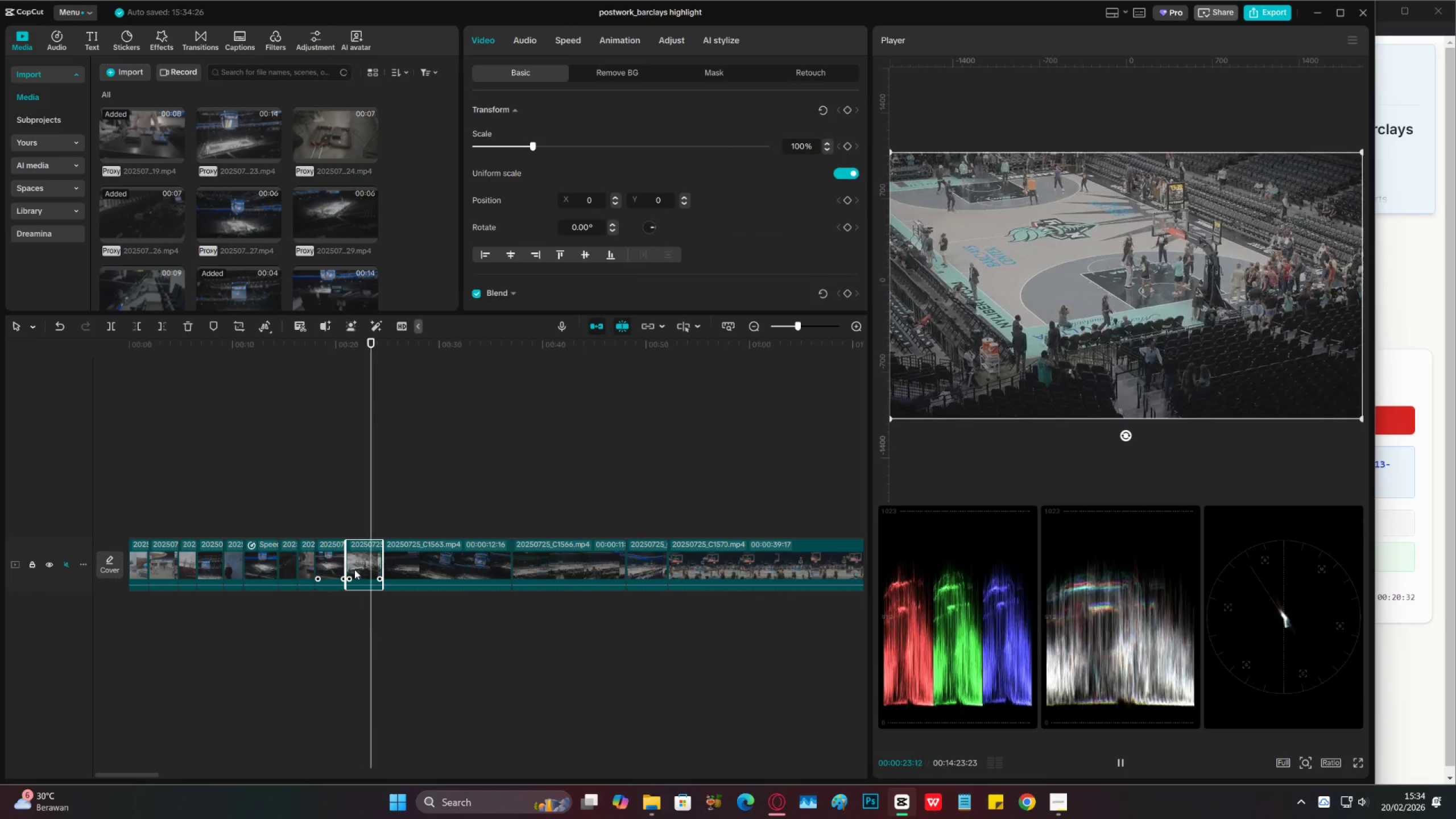 
key(Space)
 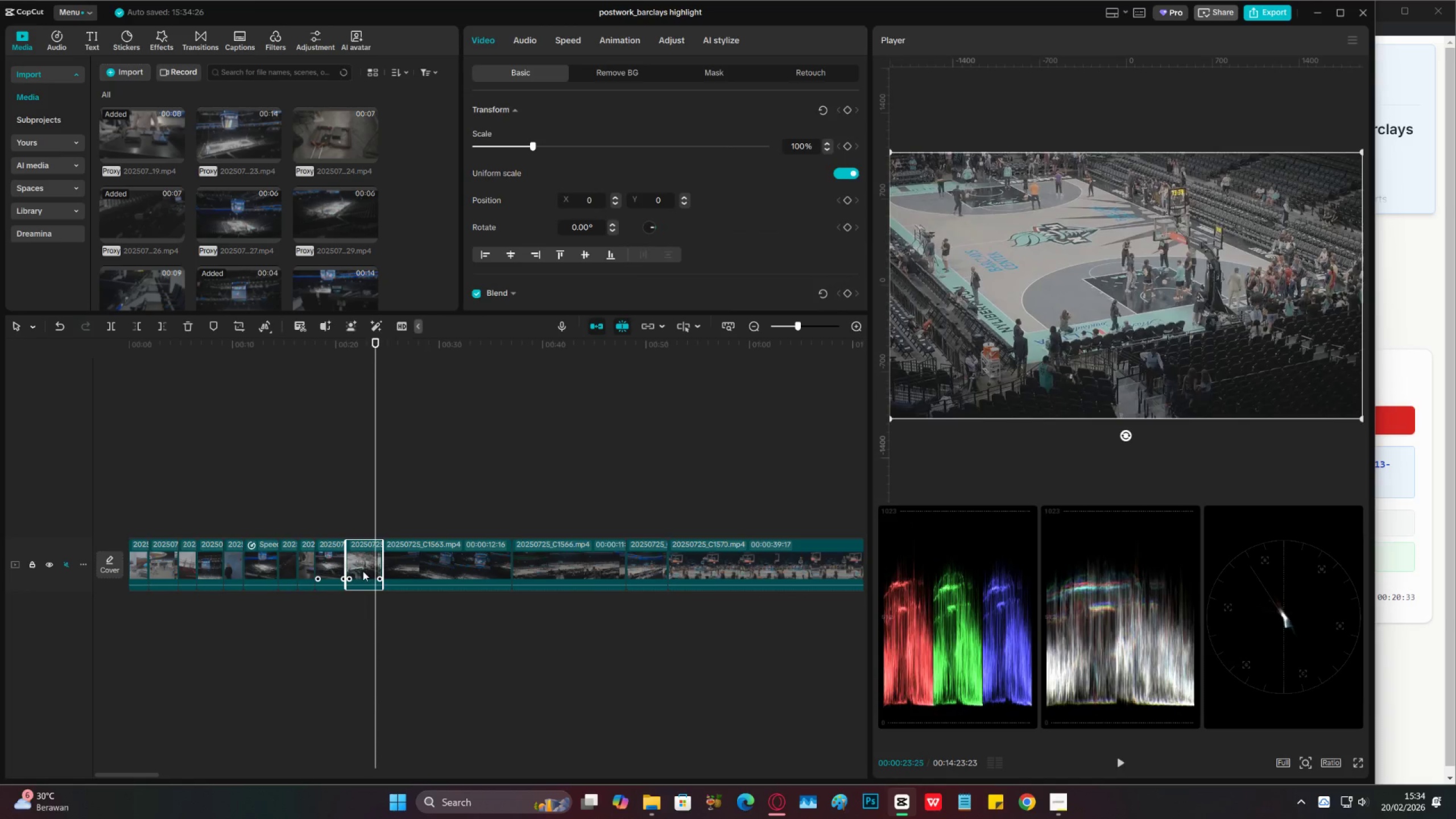 
key(Space)
 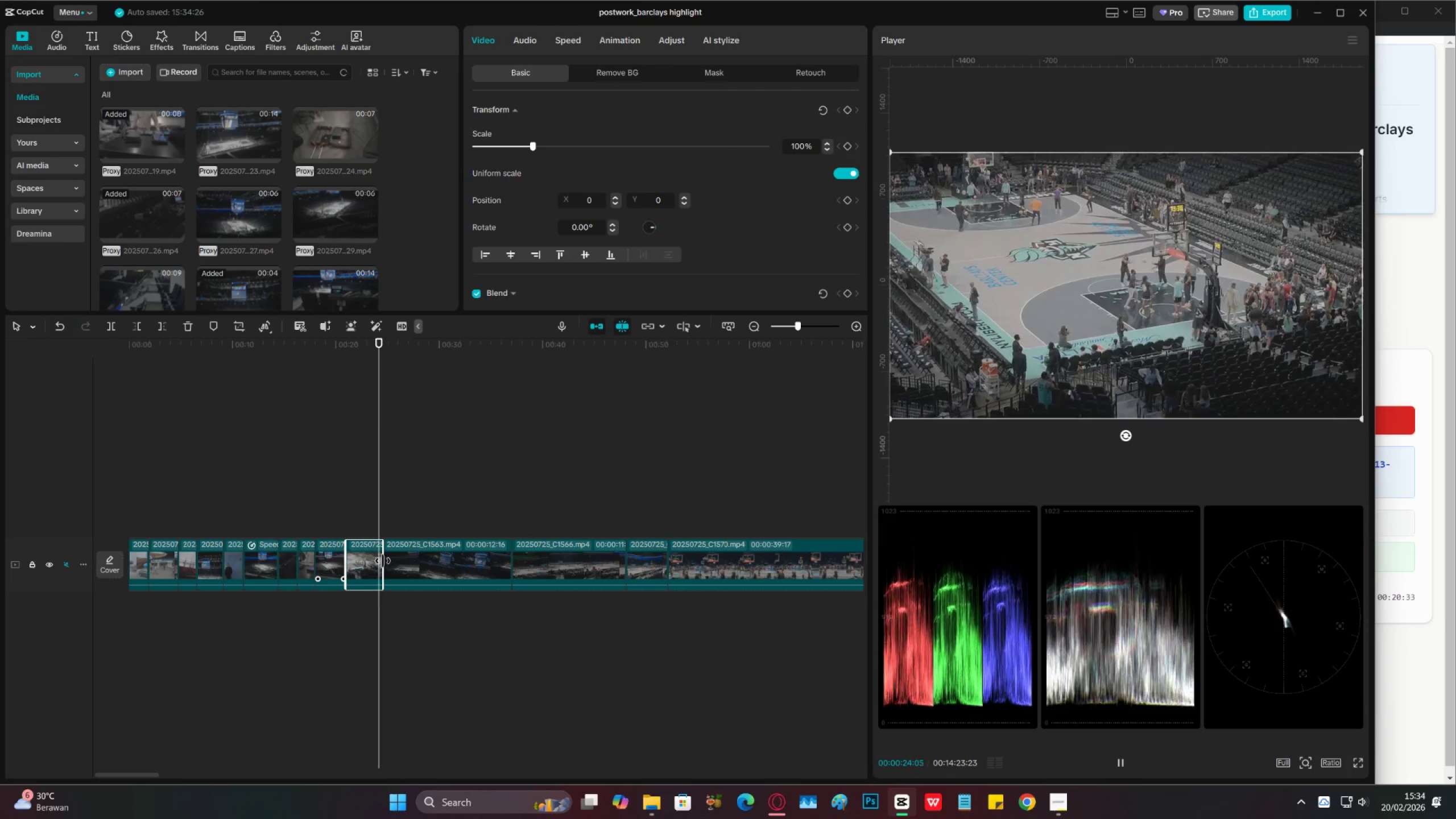 
key(Space)
 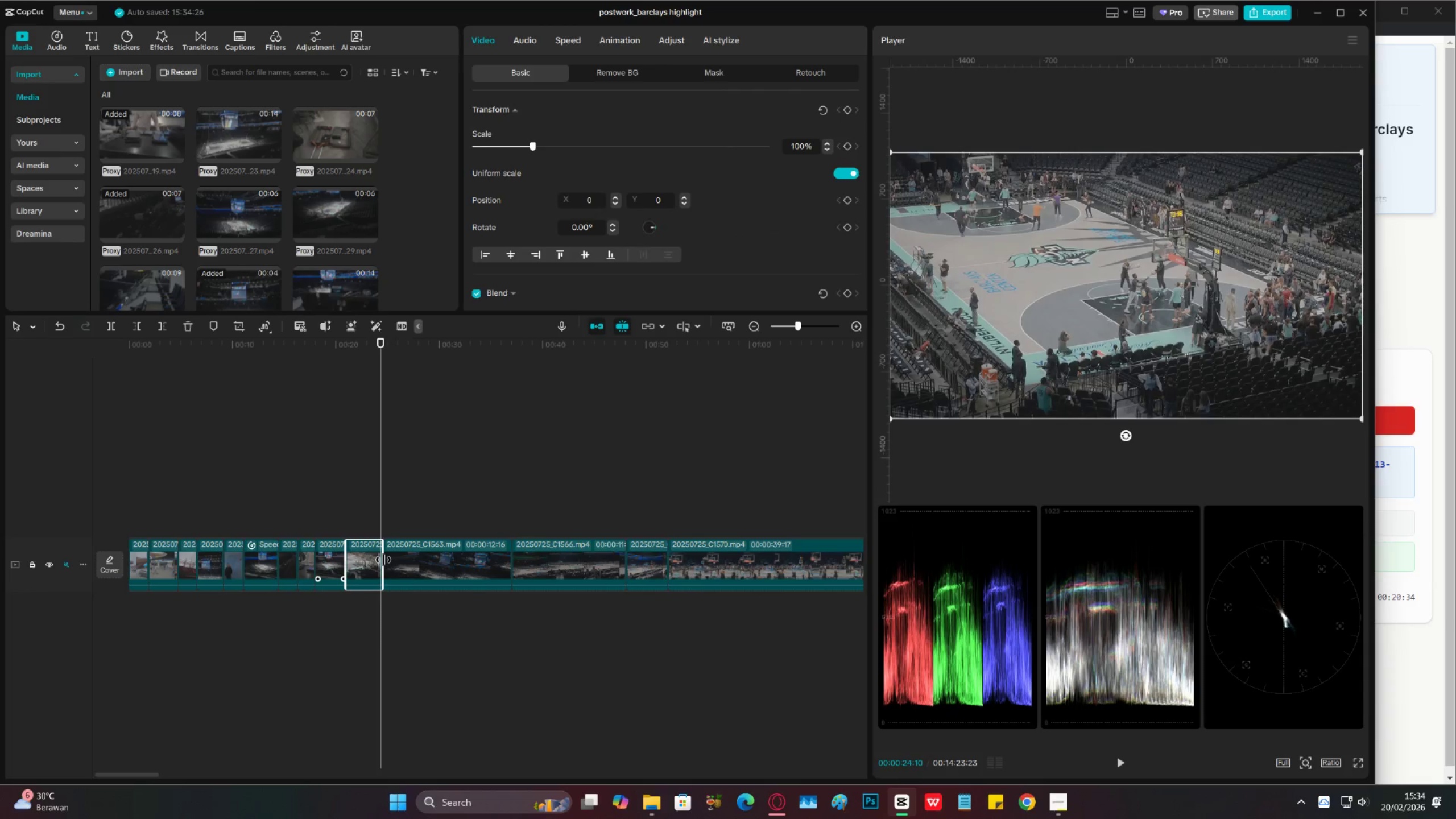 
key(Space)
 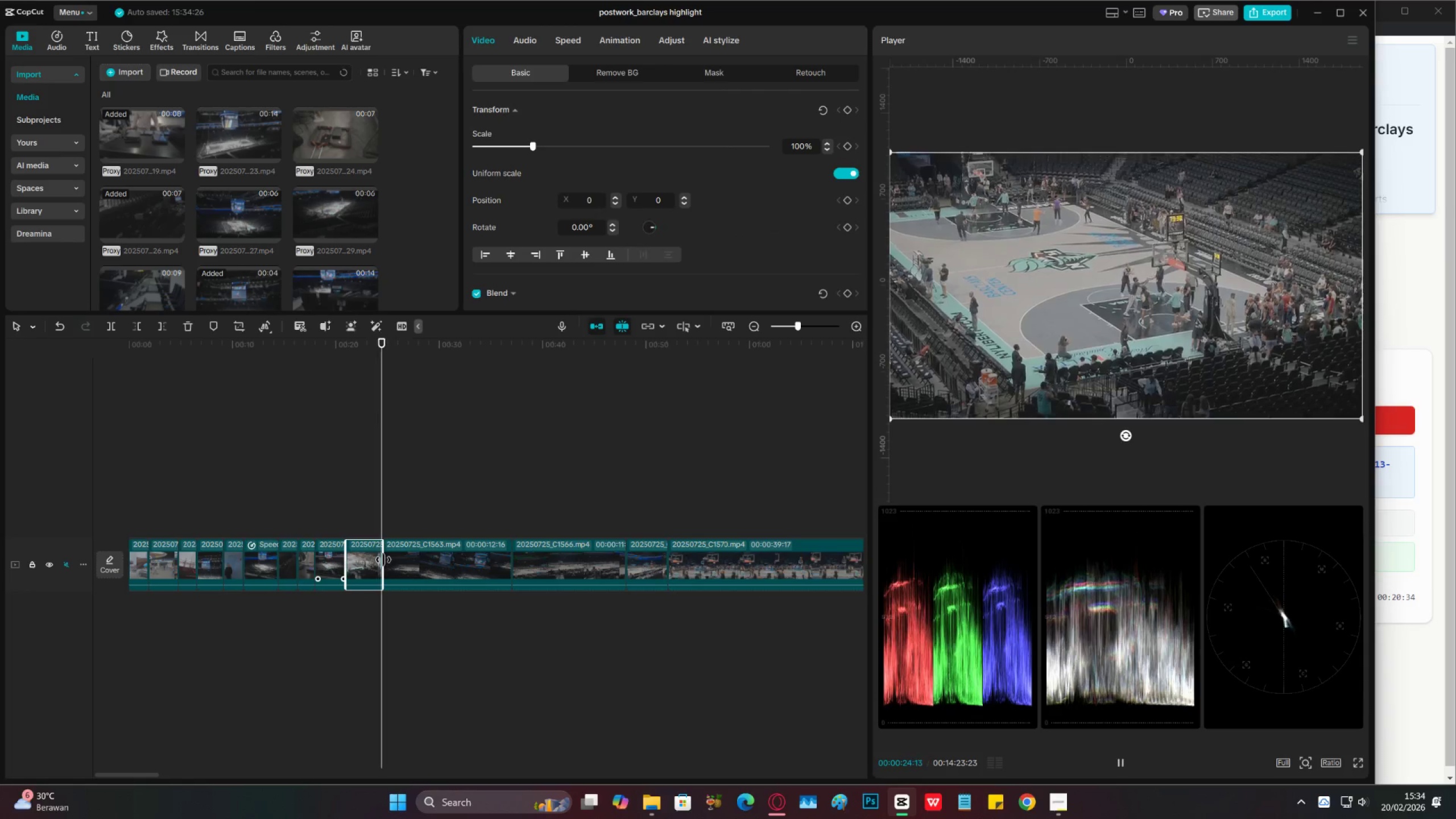 
key(Space)
 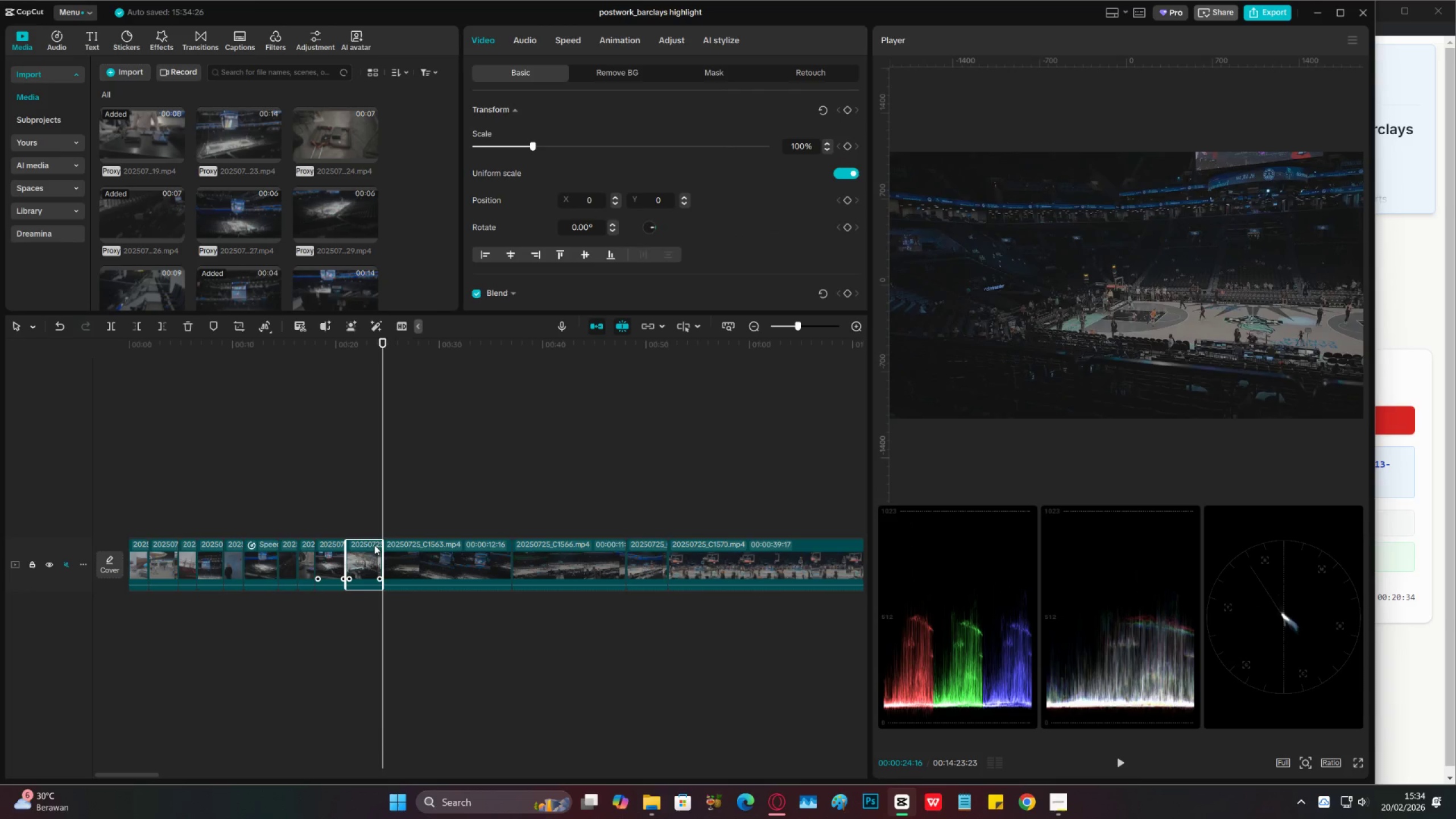 
key(Space)
 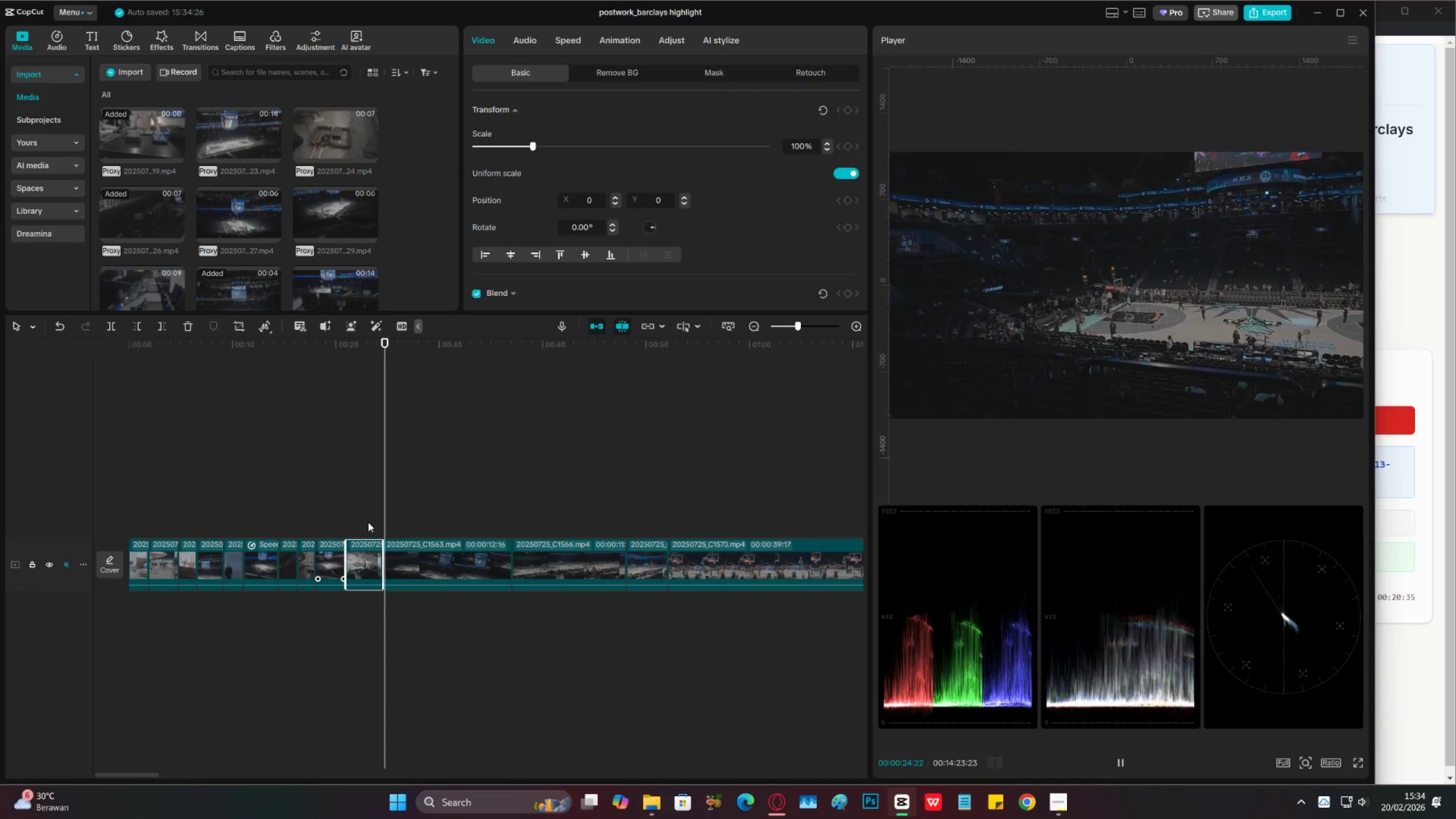 
key(Space)
 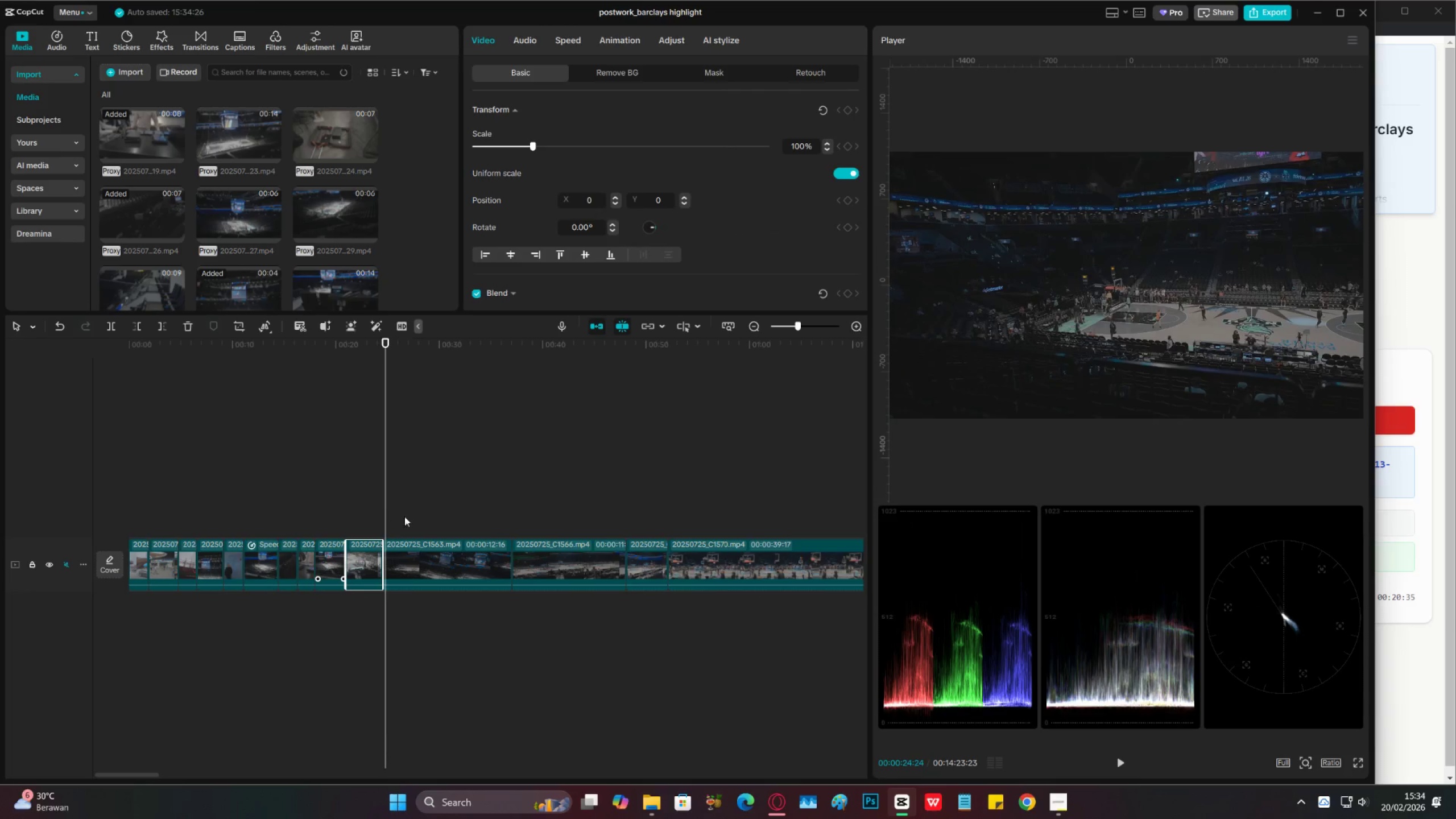 
left_click([433, 506])
 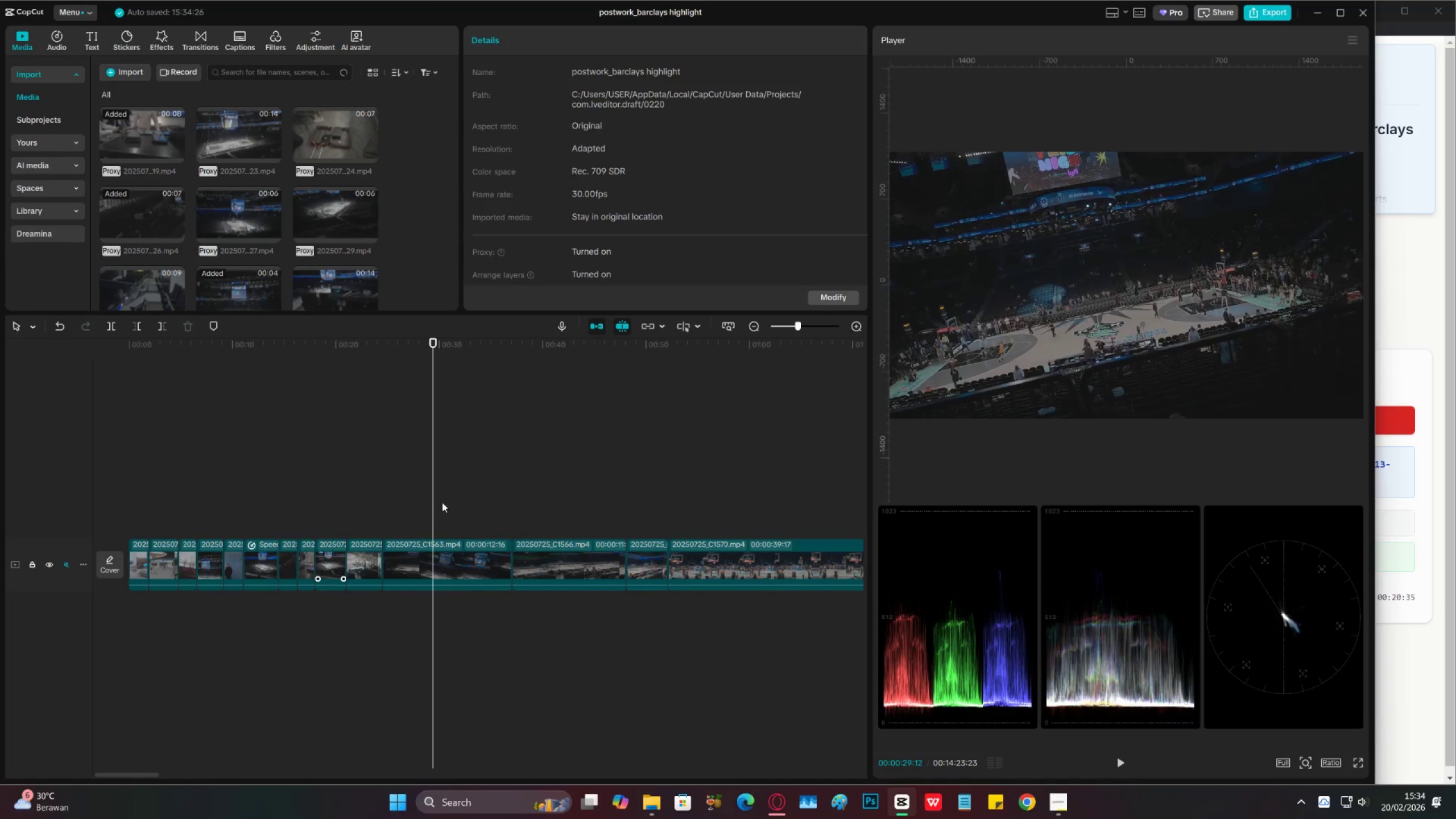 
left_click_drag(start_coordinate=[442, 502], to_coordinate=[490, 497])
 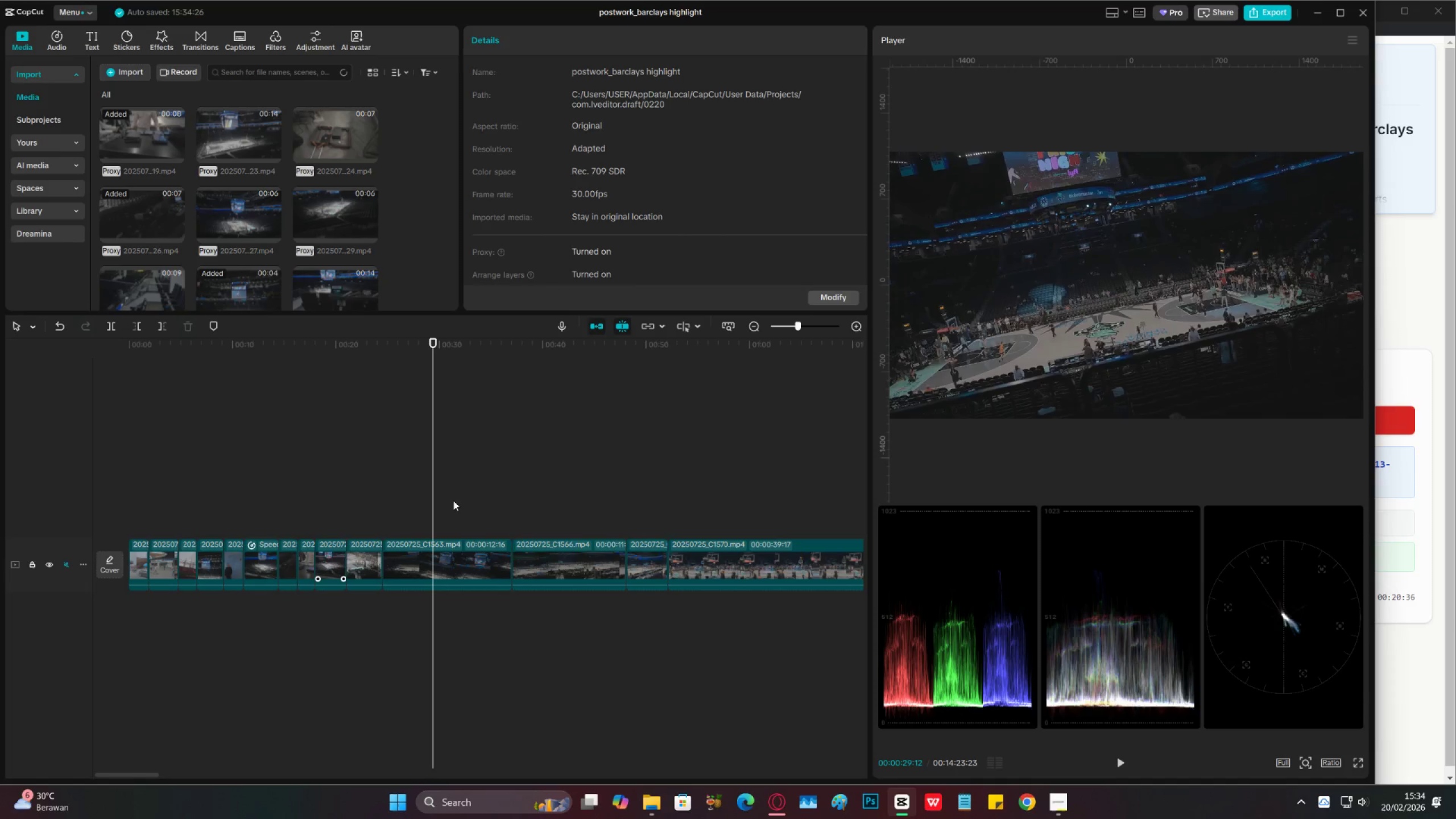 
left_click([453, 500])
 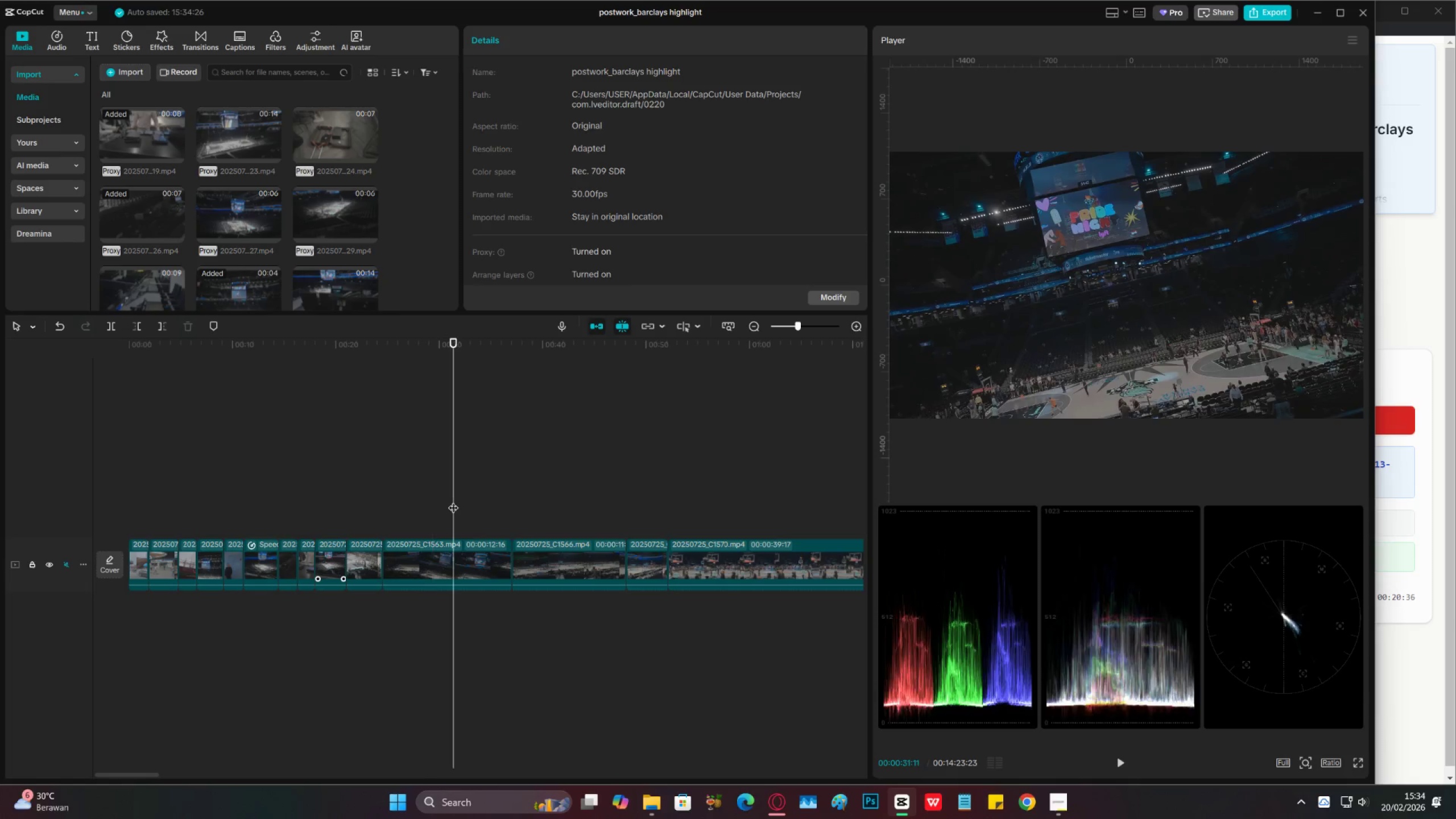 
left_click_drag(start_coordinate=[453, 500], to_coordinate=[458, 505])
 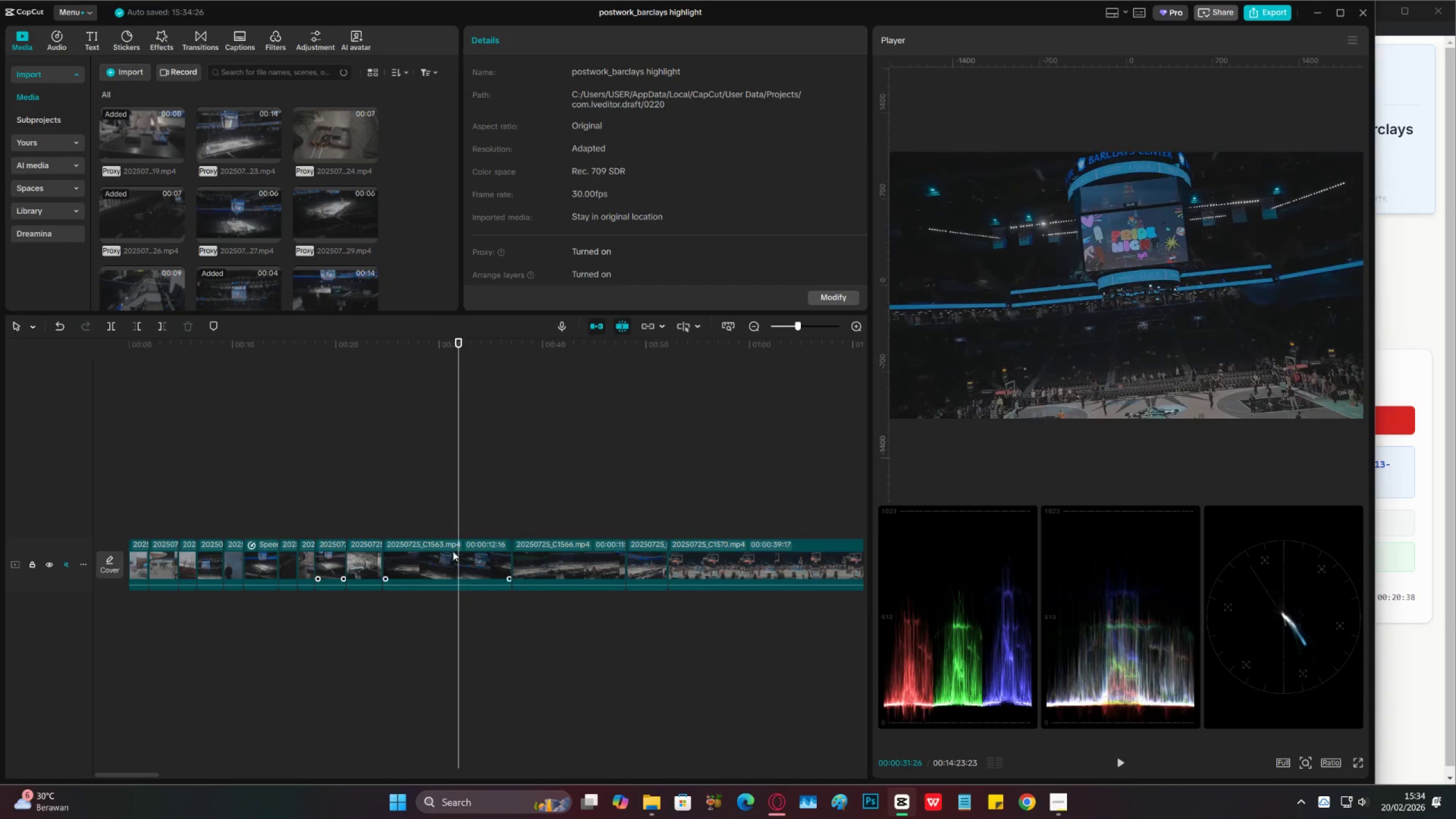 
left_click([453, 557])
 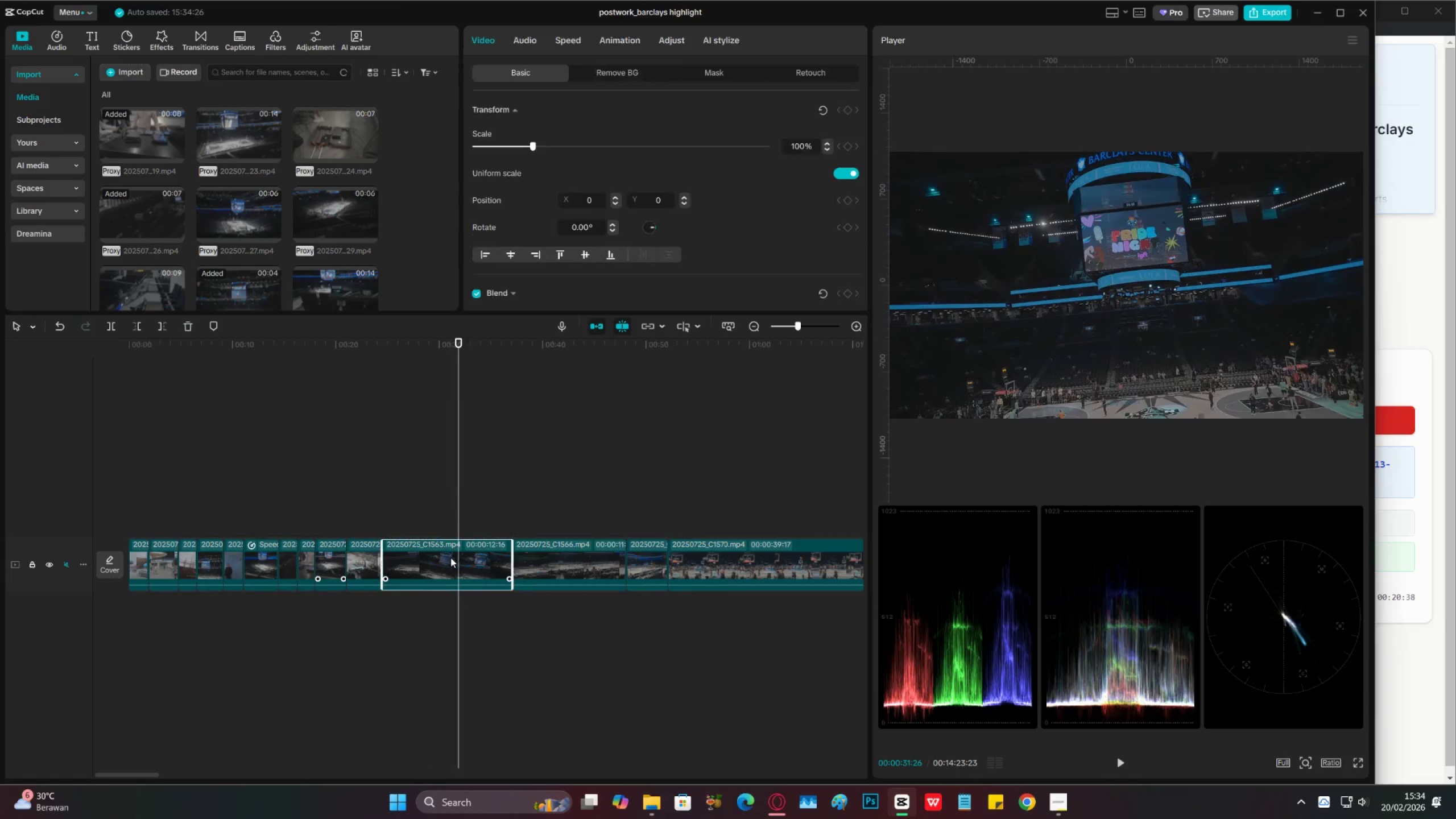 
key(X)
 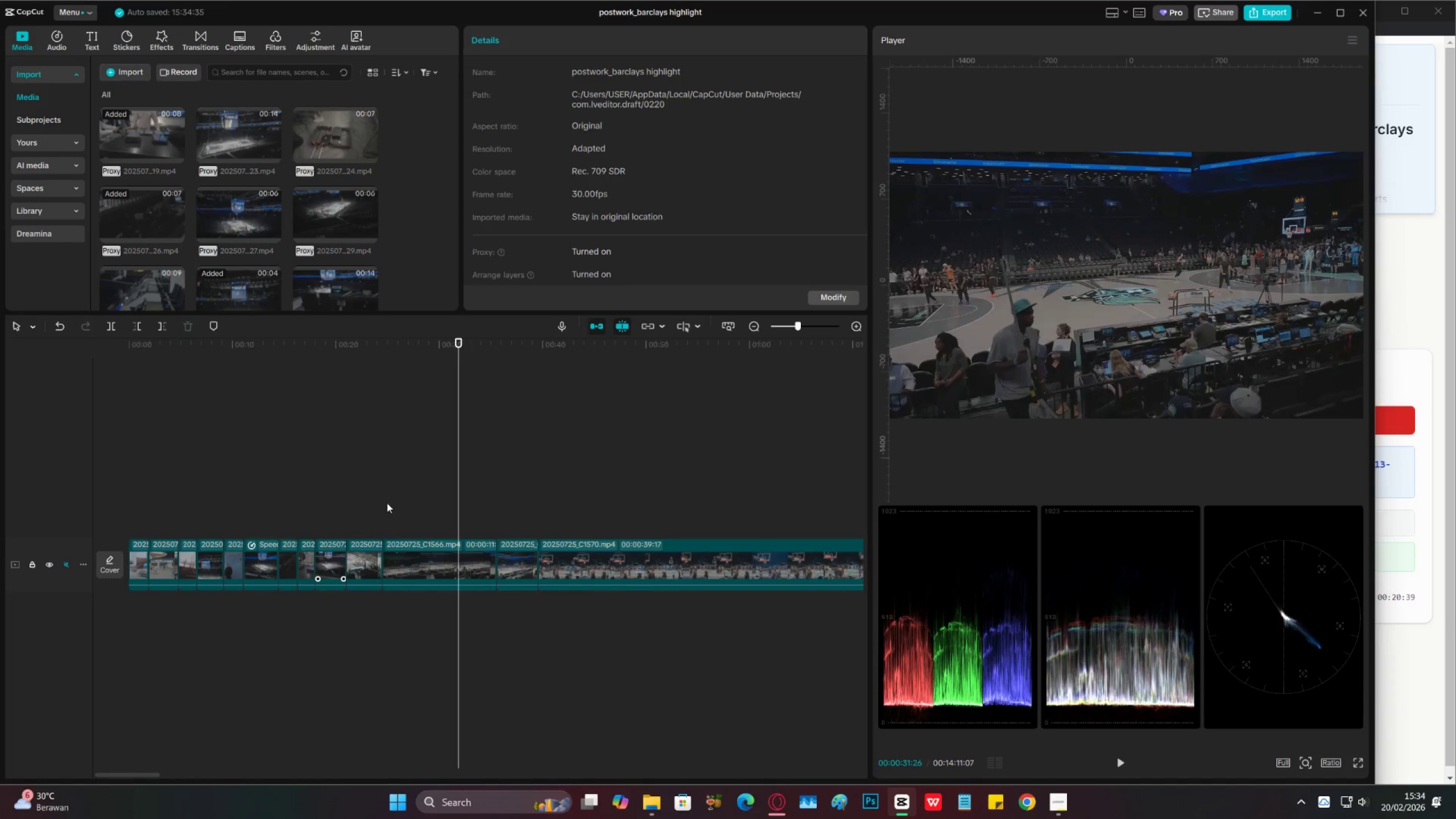 
left_click([388, 501])
 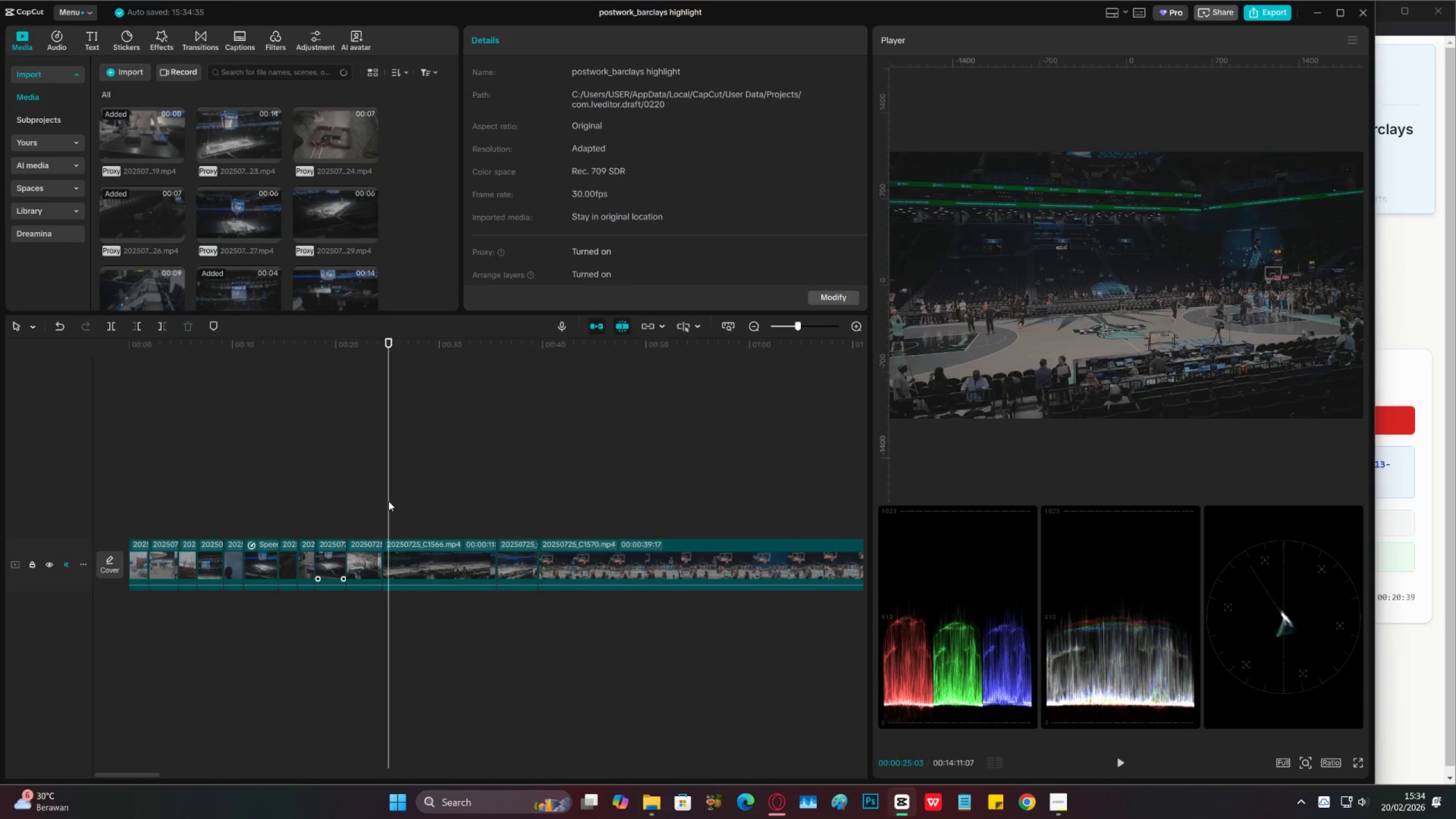 
left_click_drag(start_coordinate=[388, 501], to_coordinate=[694, 533])
 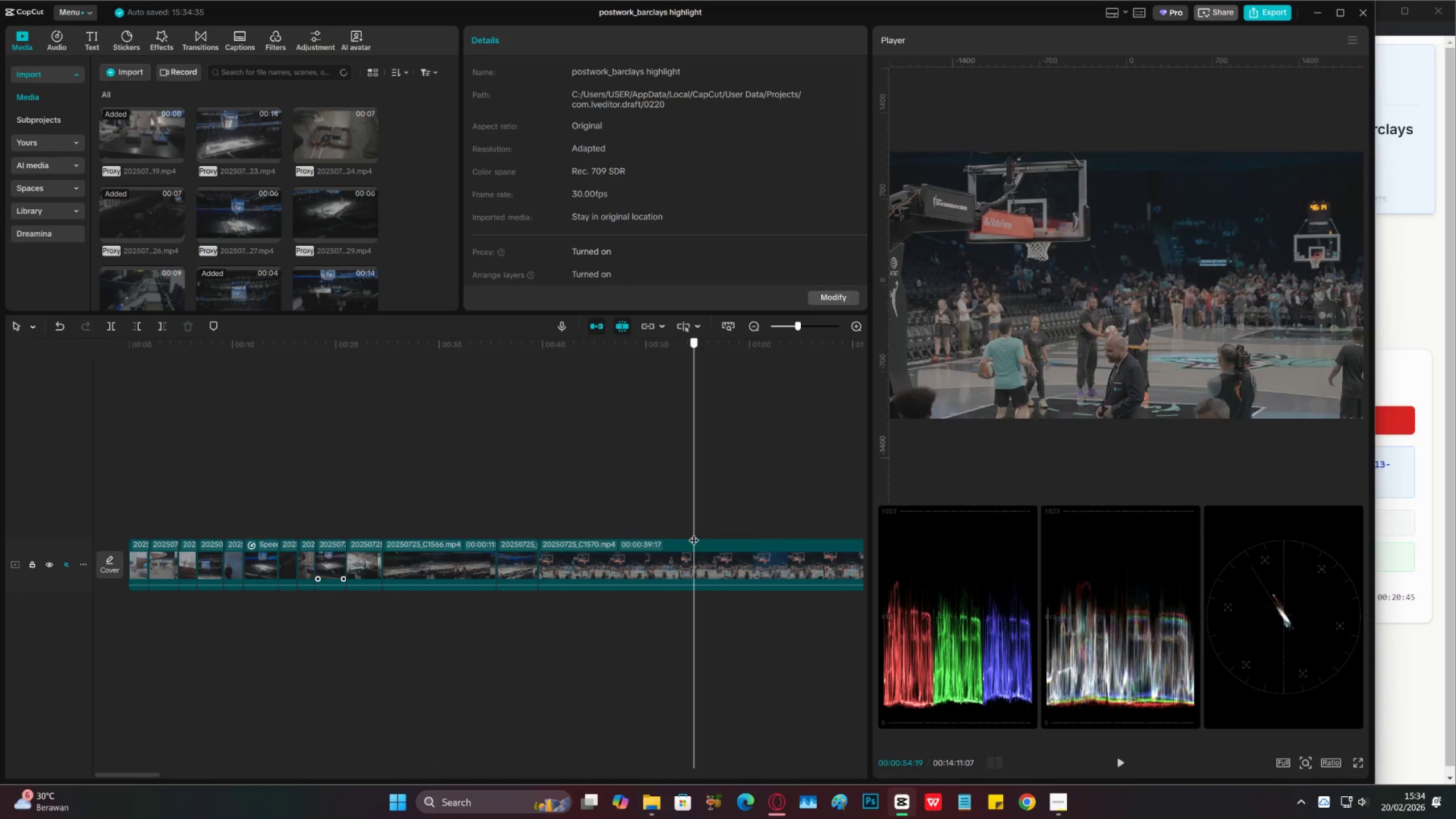 
key(C)
 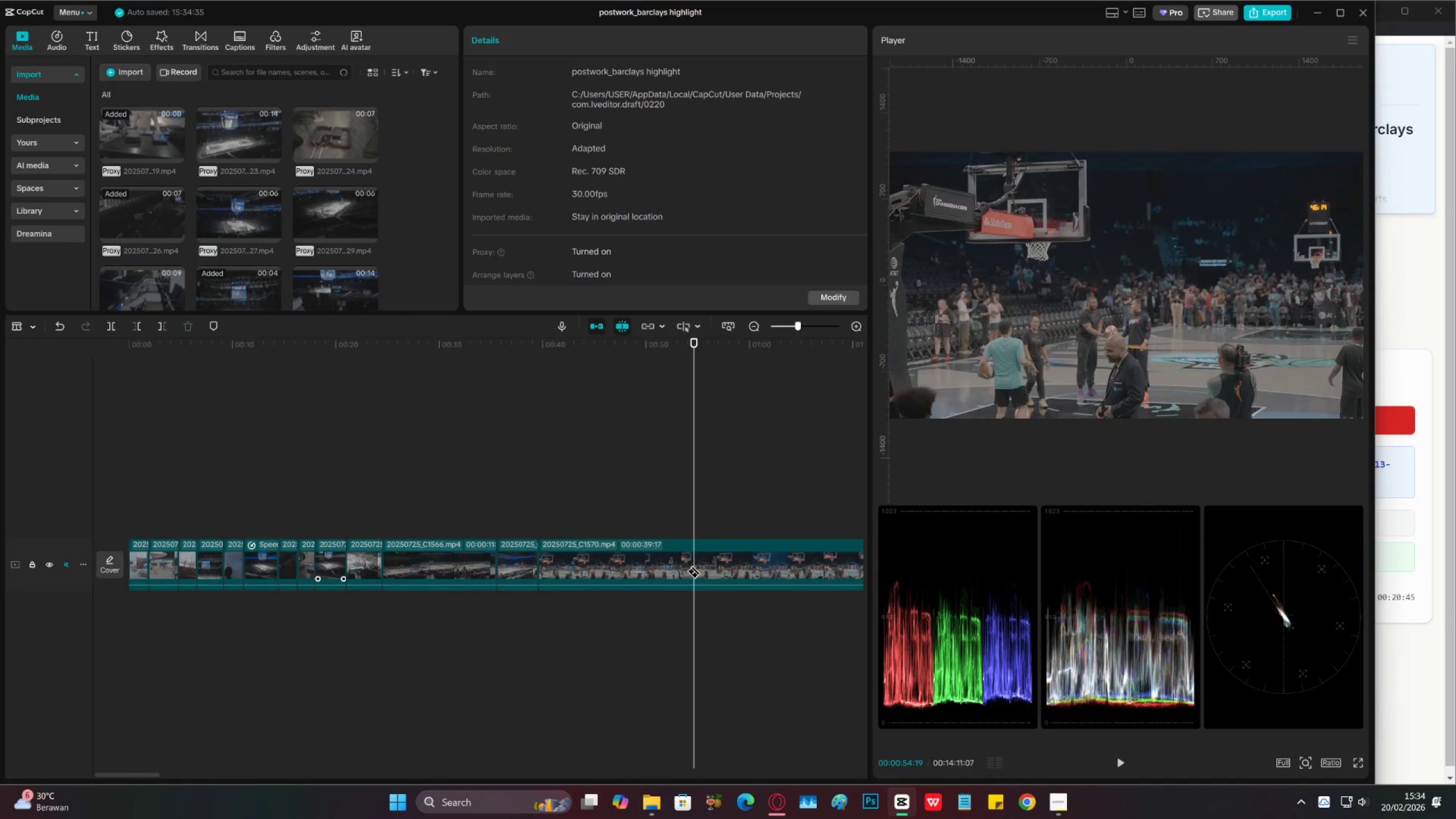 
left_click([694, 566])
 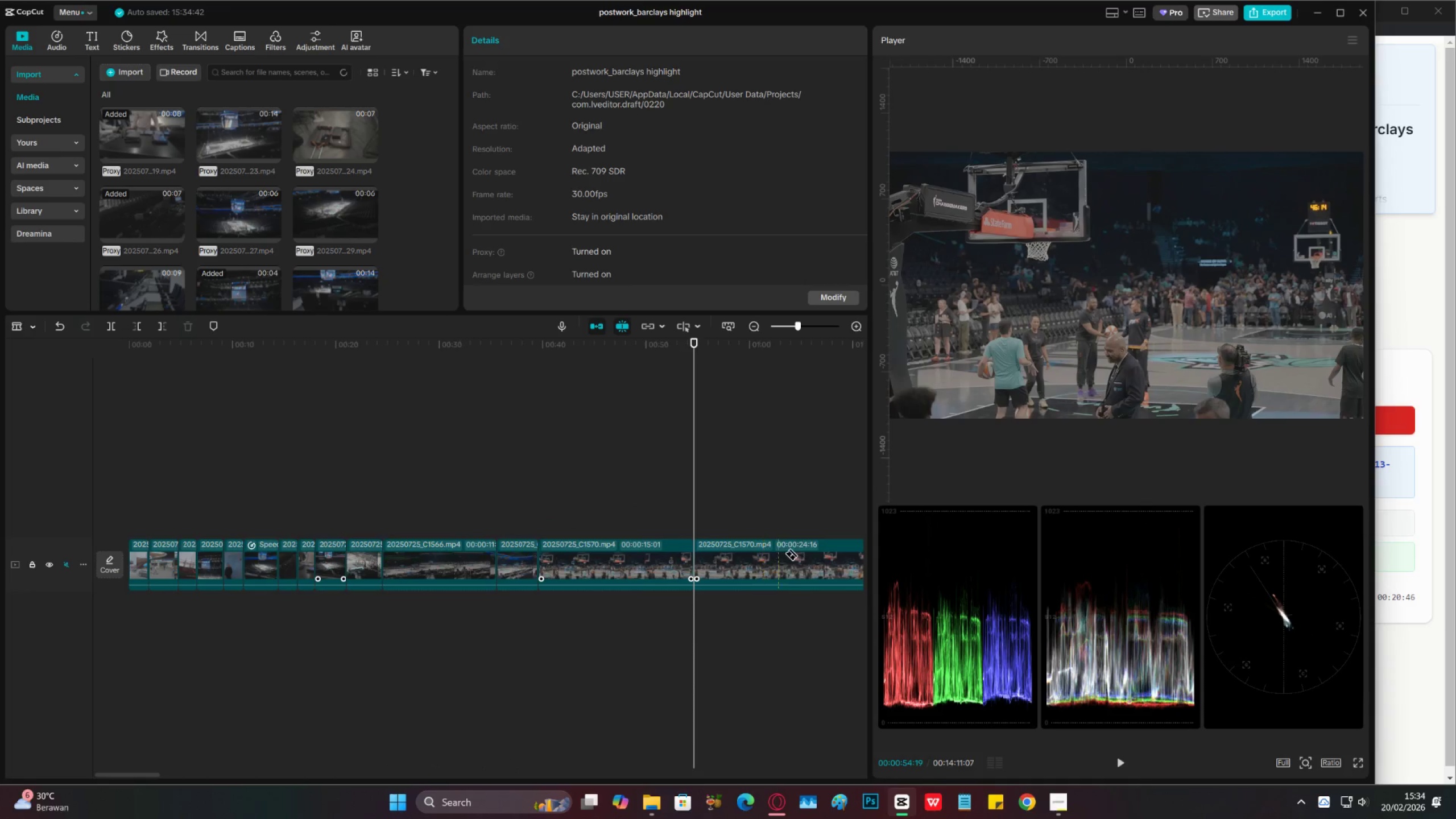 
left_click([798, 553])
 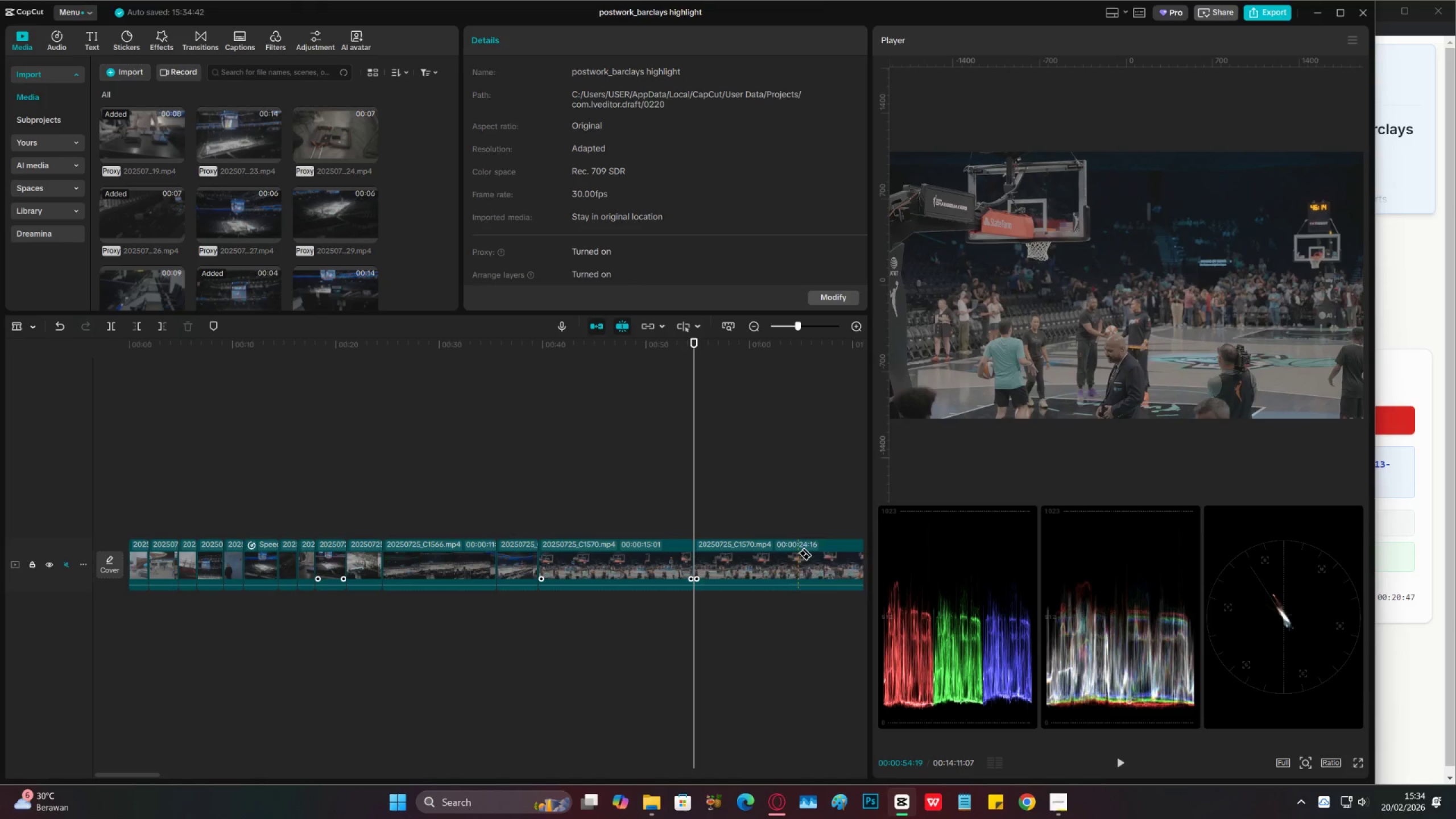 
key(V)
 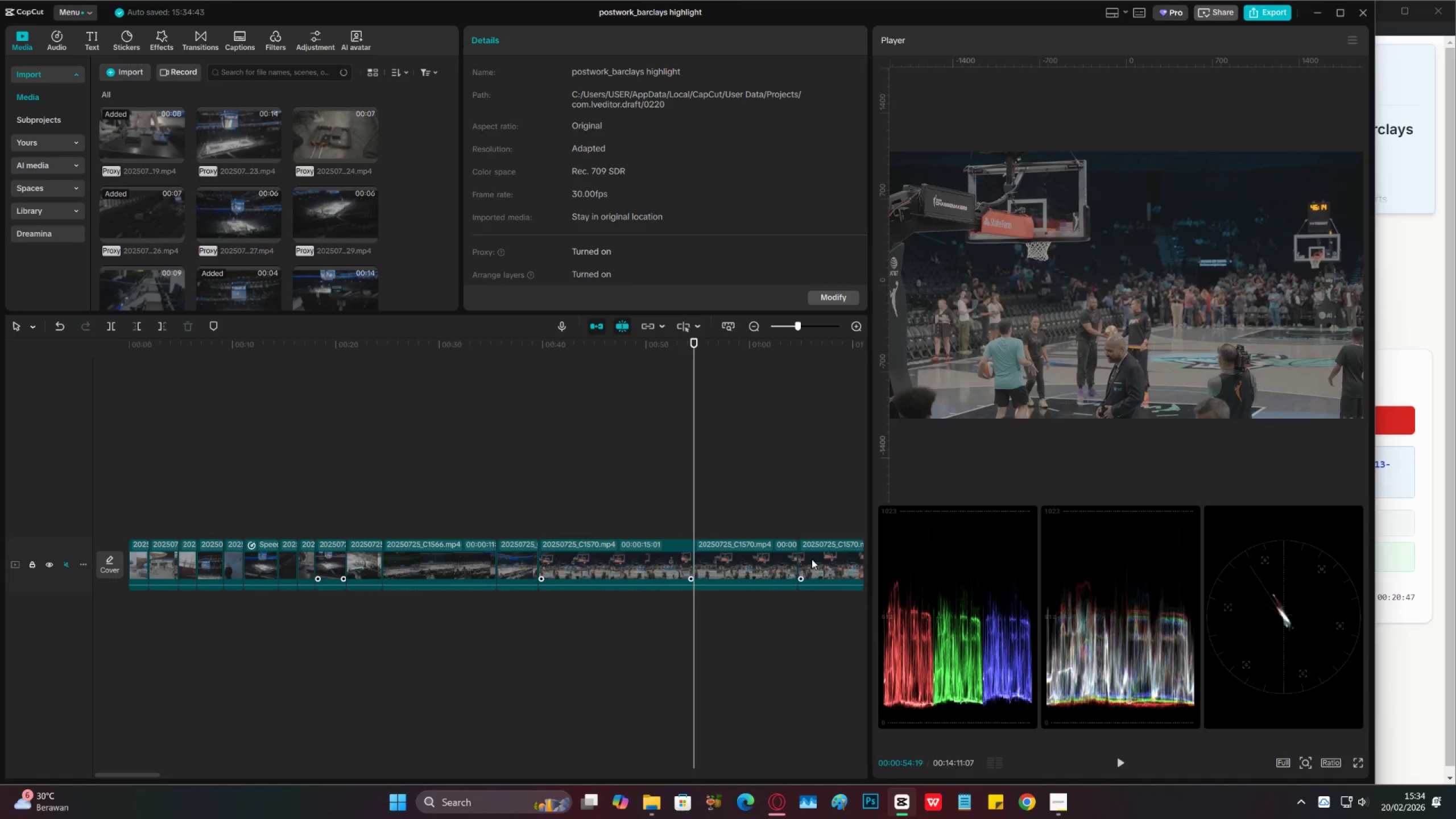 
left_click([818, 558])
 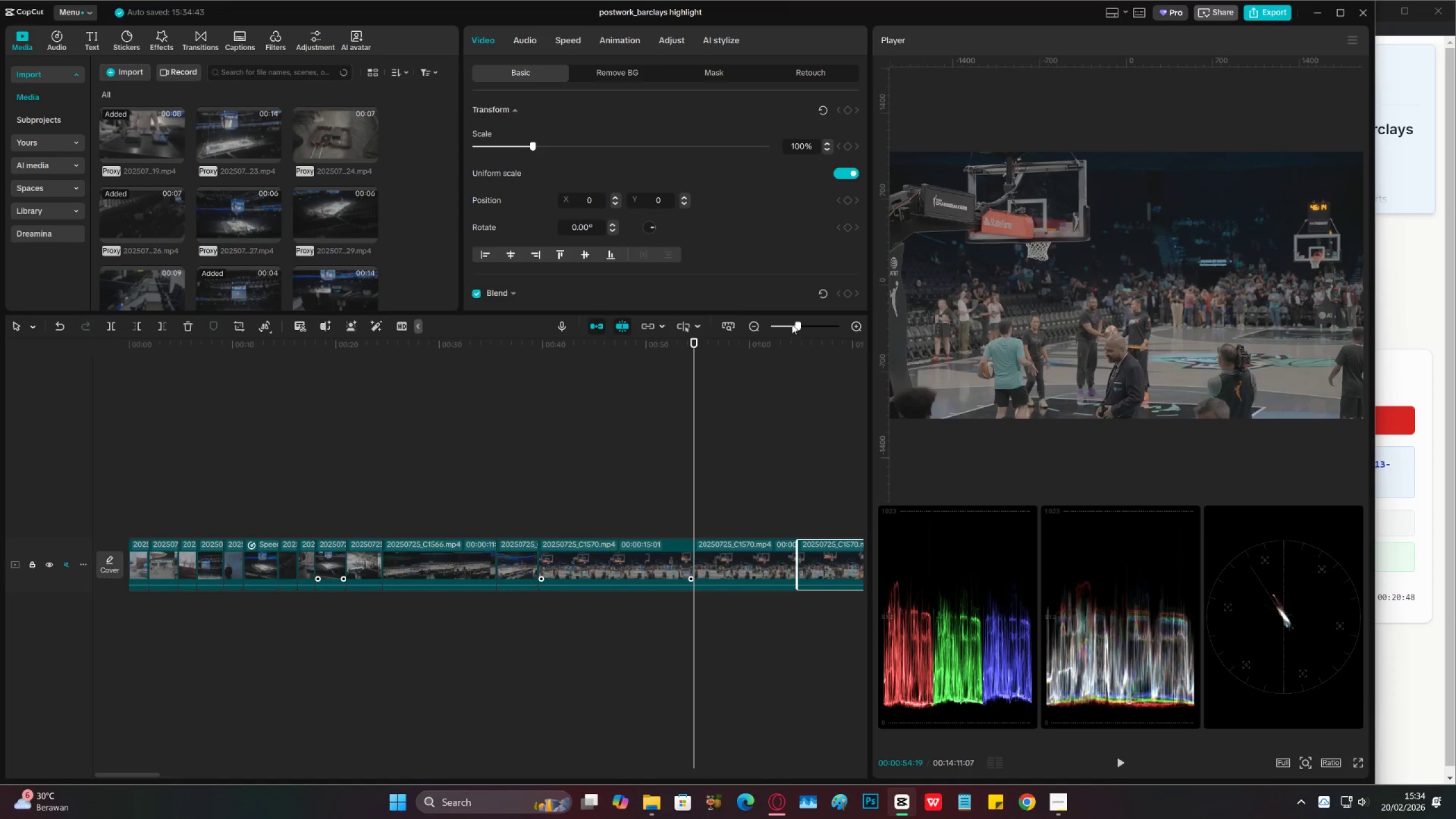 
left_click_drag(start_coordinate=[791, 323], to_coordinate=[796, 324])
 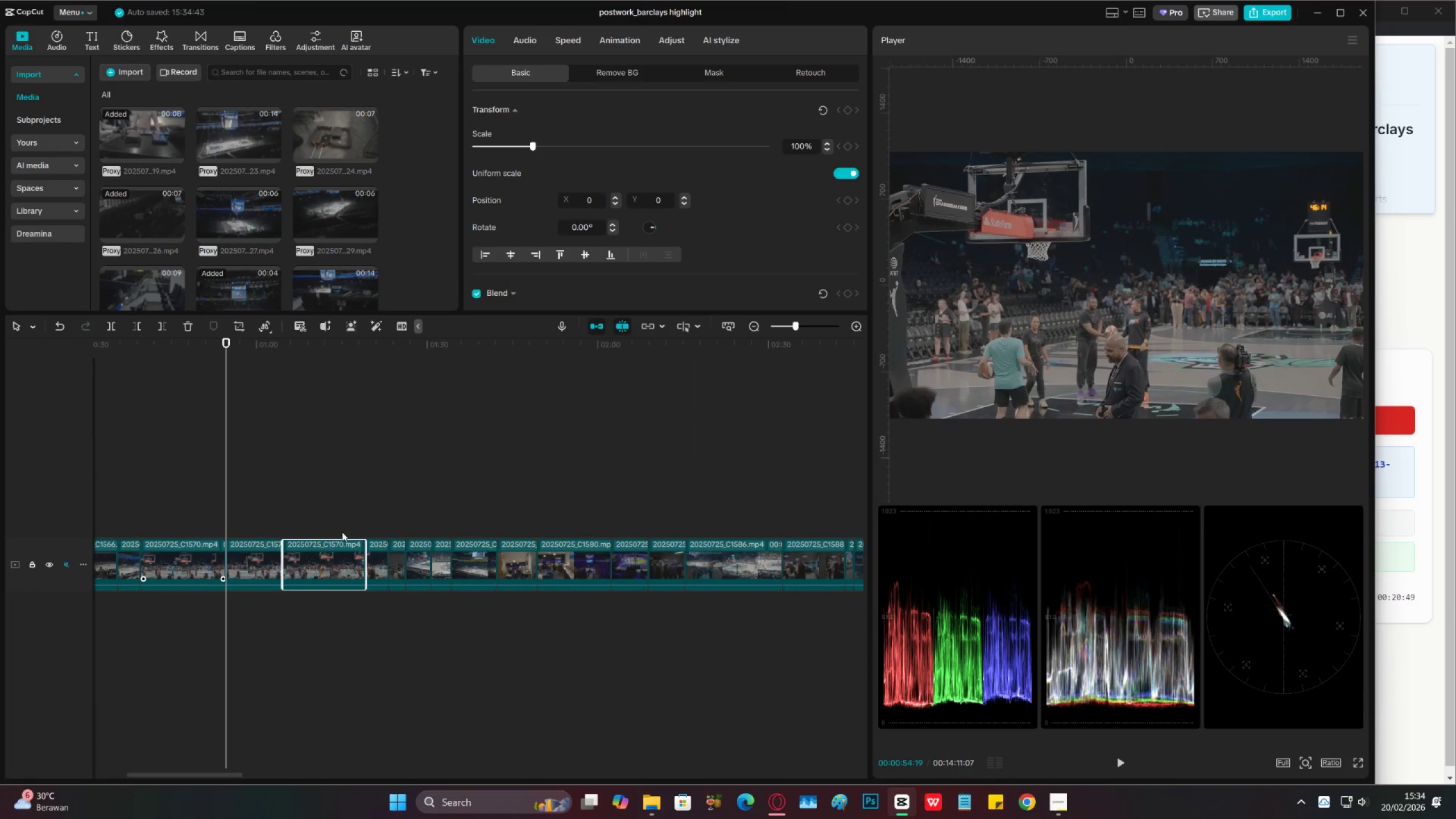 
left_click([320, 513])
 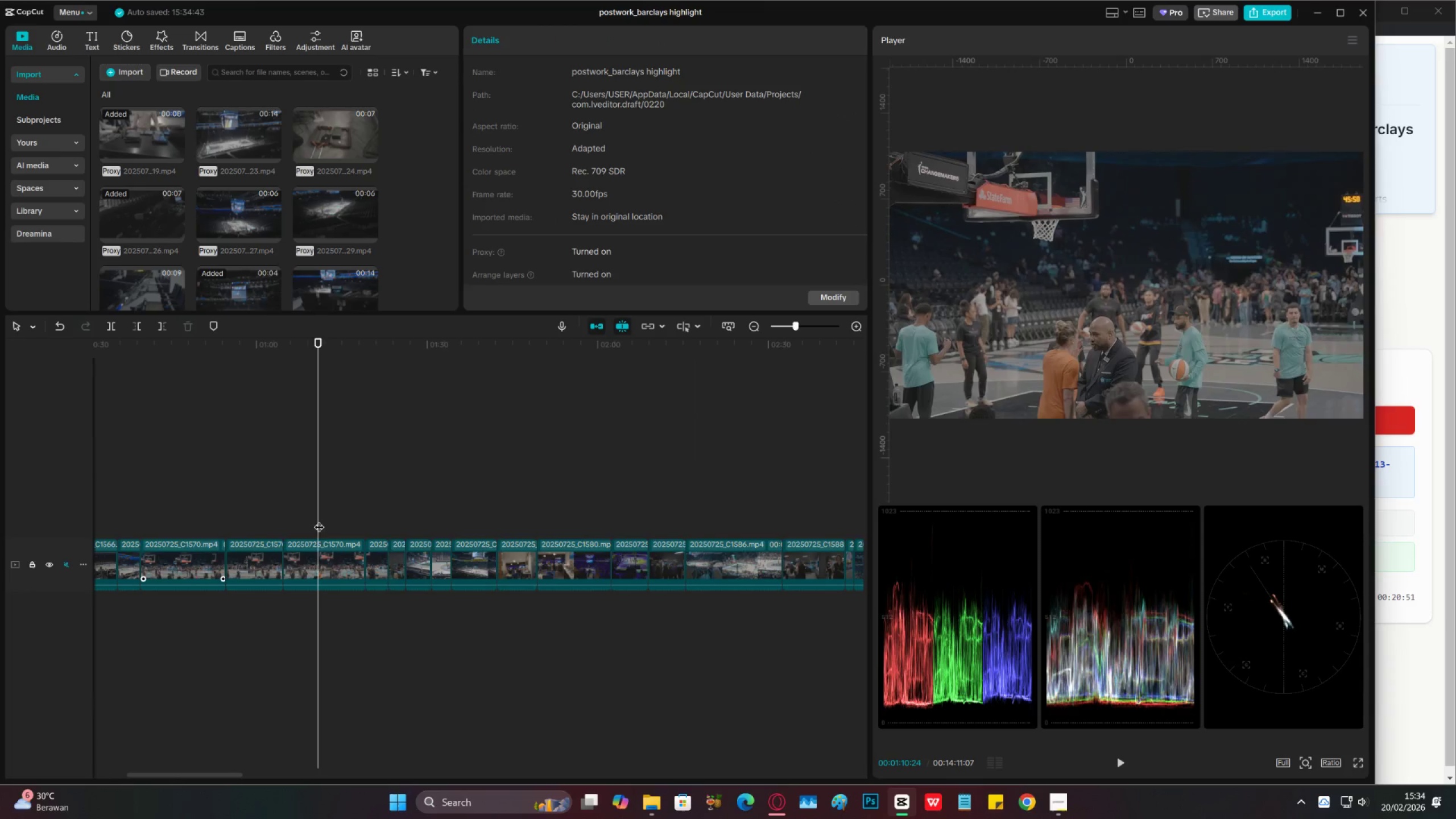 
left_click([322, 565])
 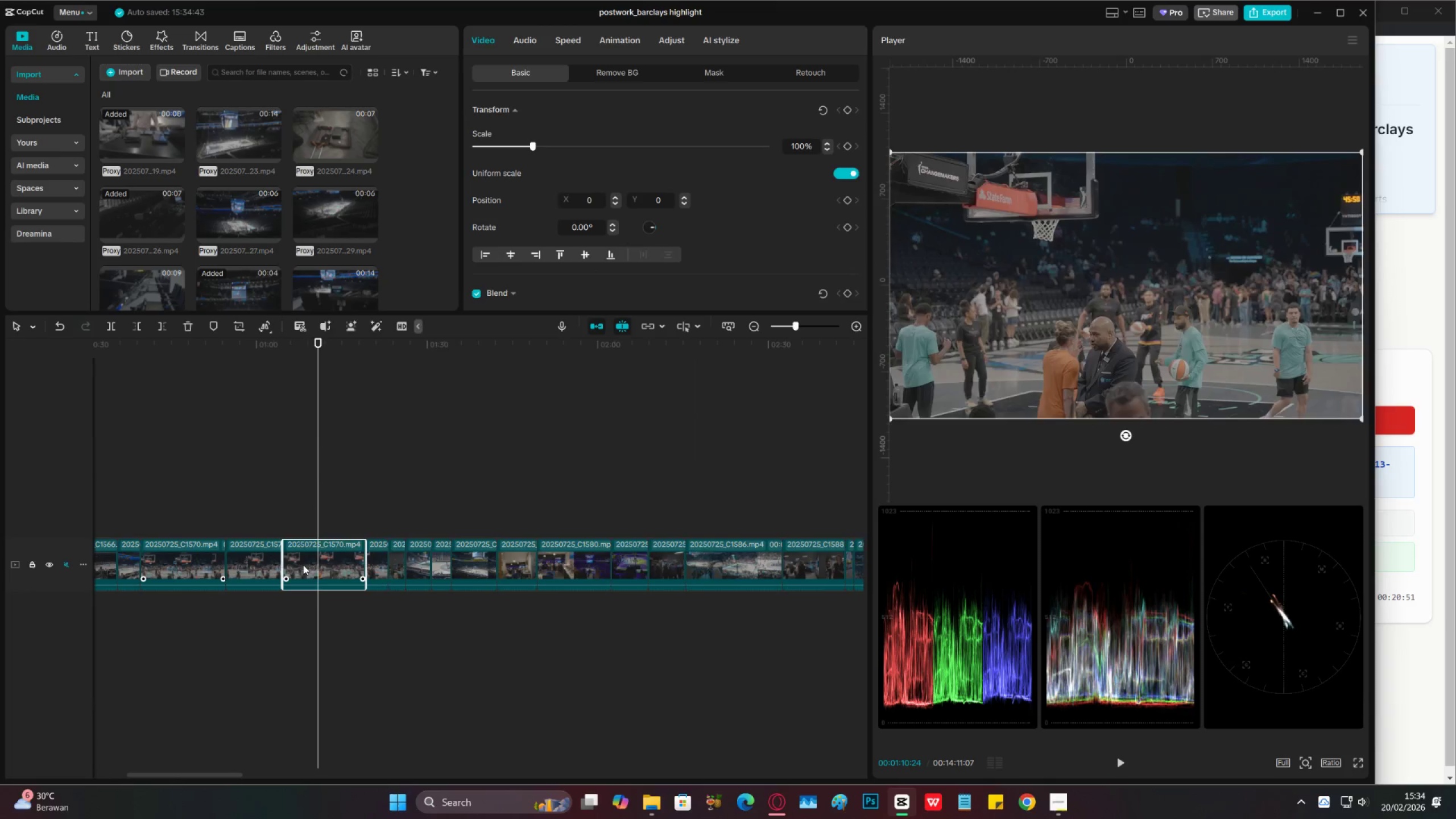 
key(X)
 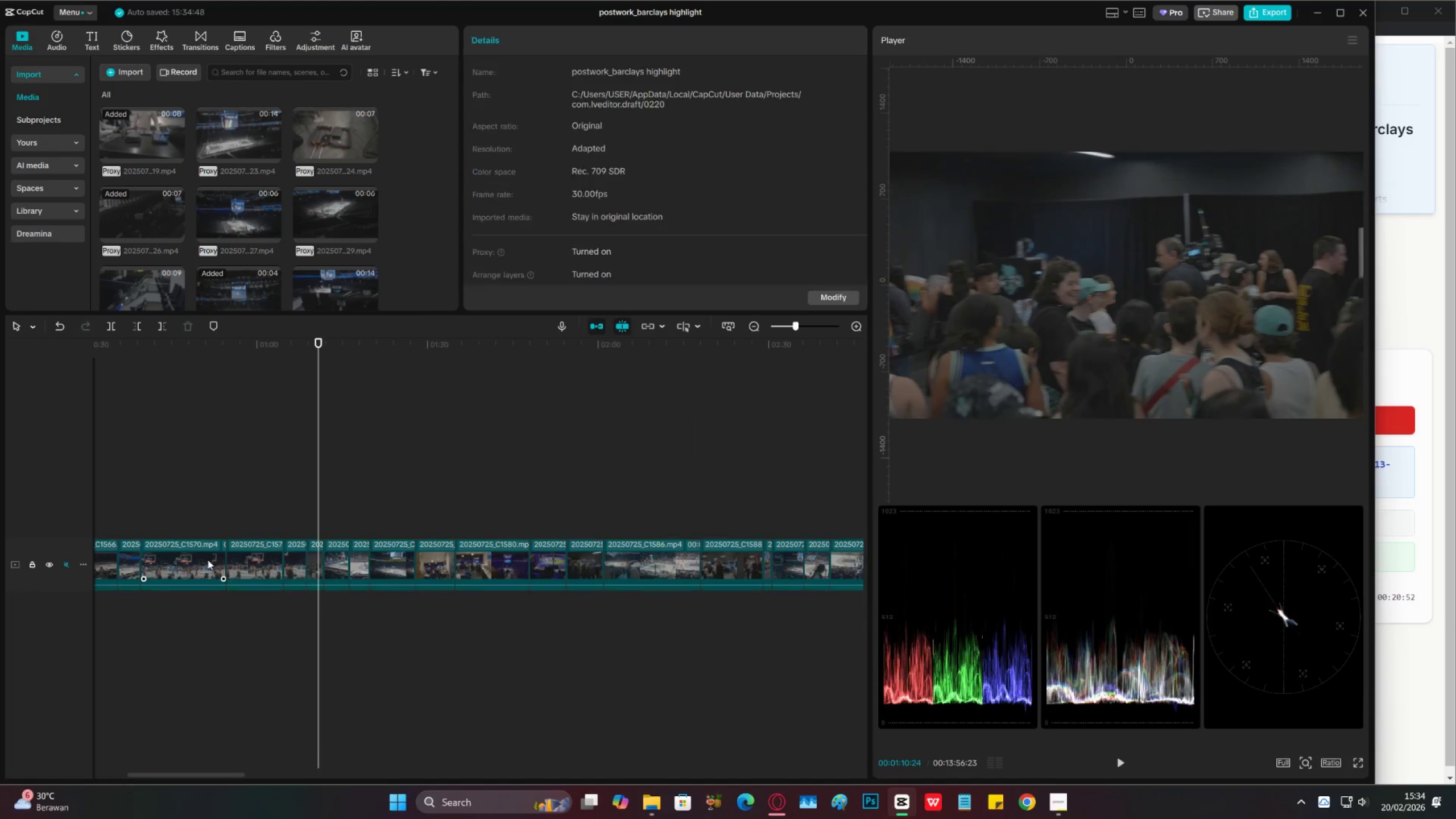 
left_click([208, 560])
 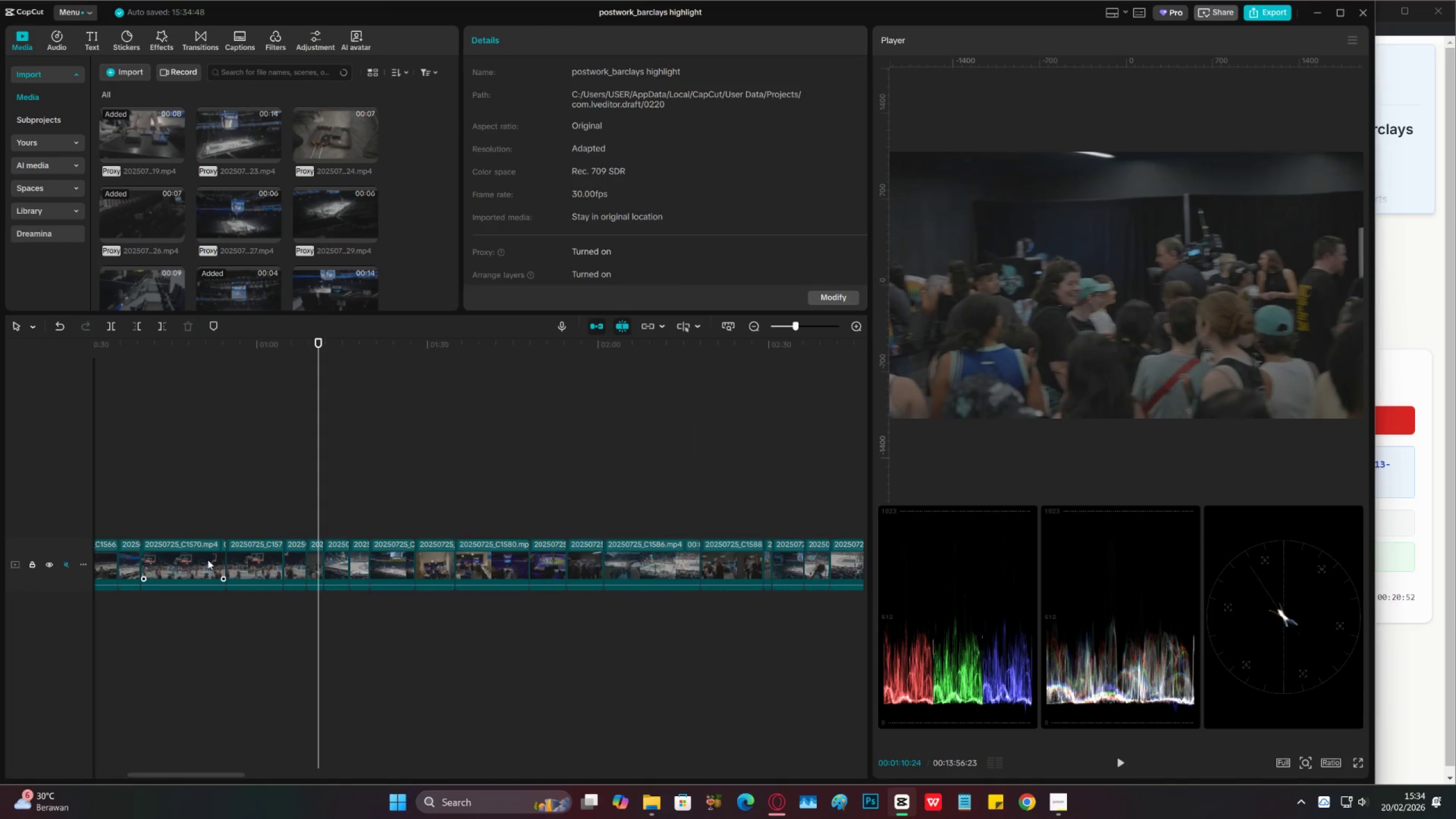 
key(X)